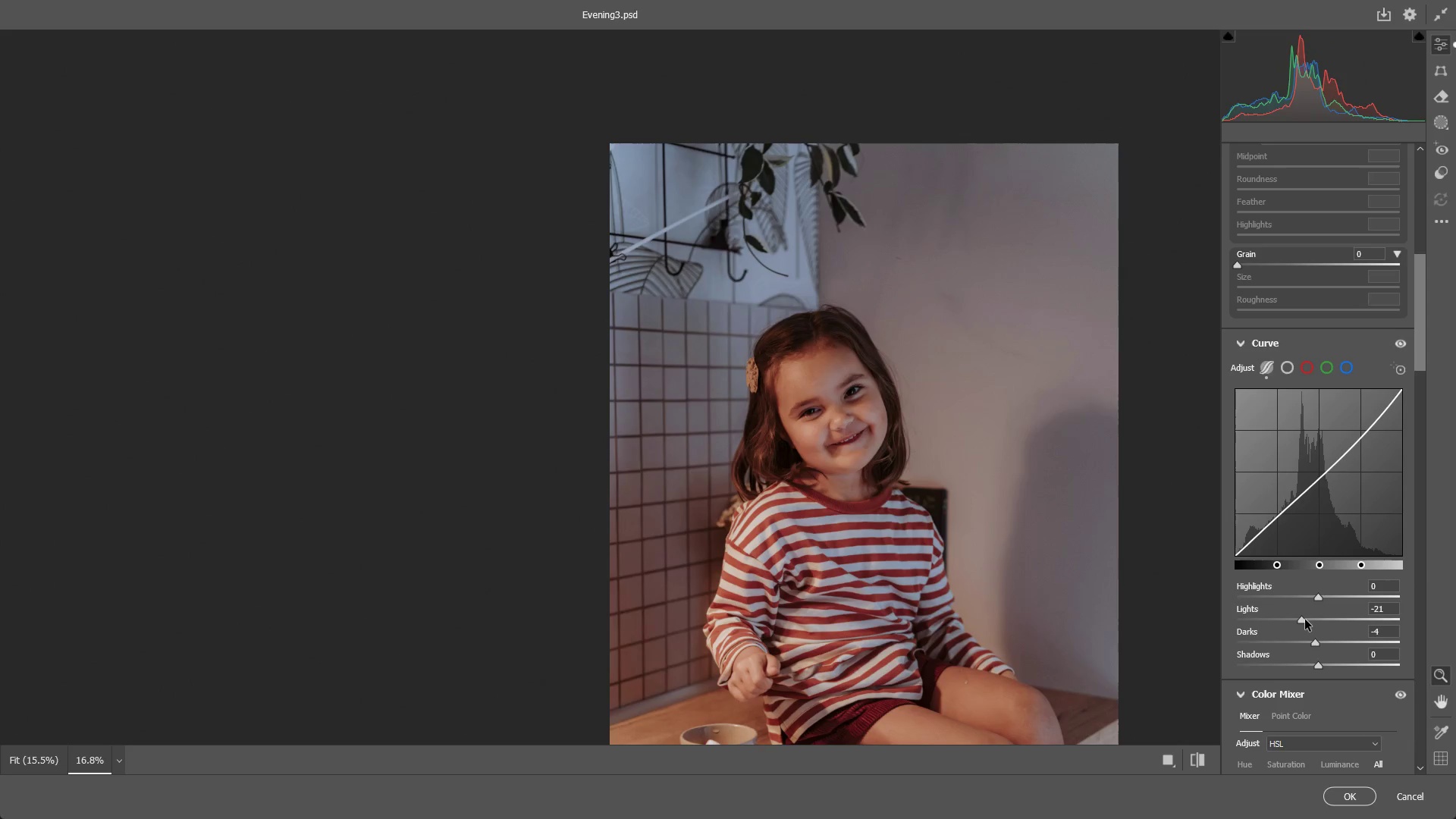 
double_click([1305, 620])
 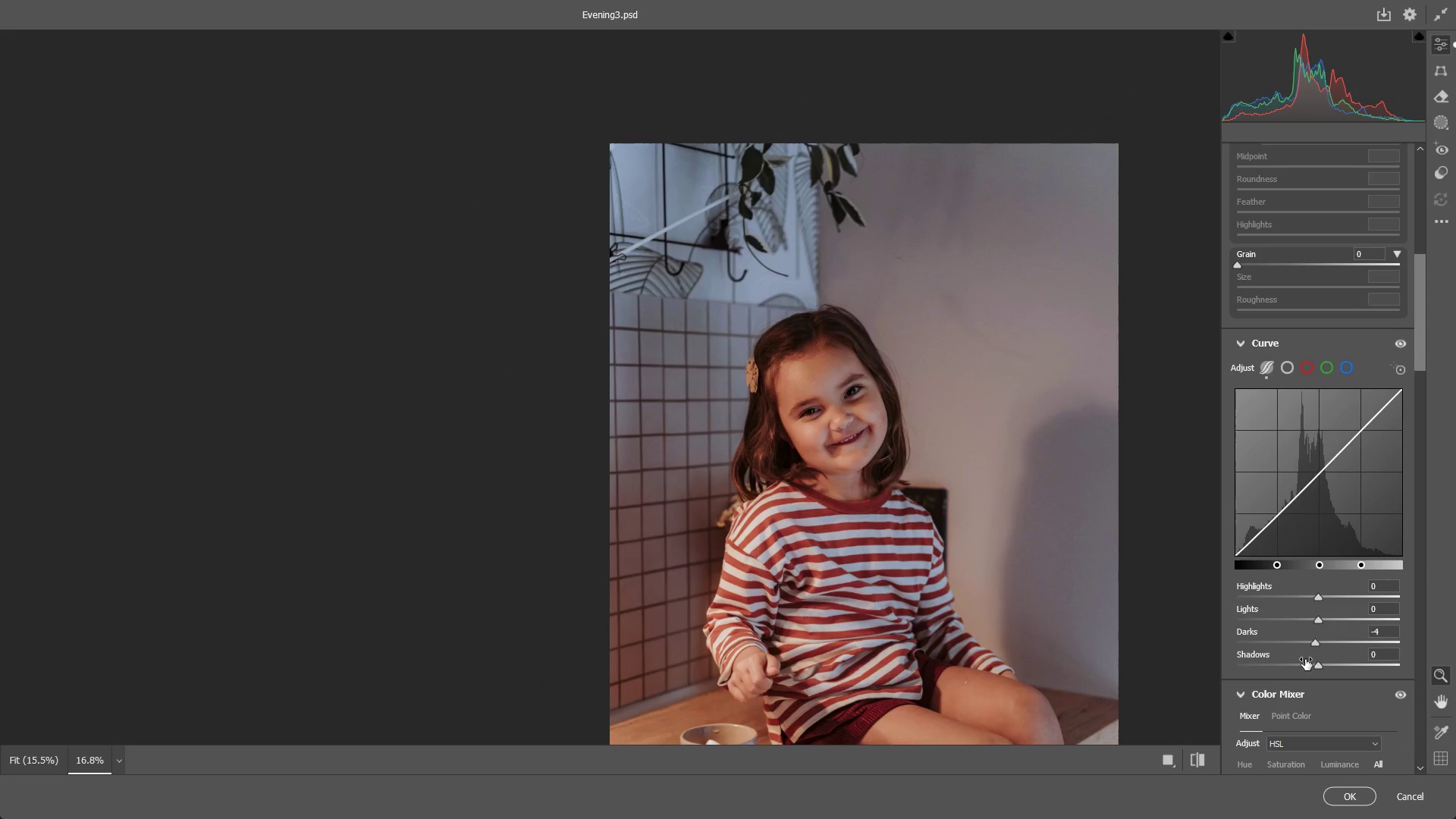 
wait(9.78)
 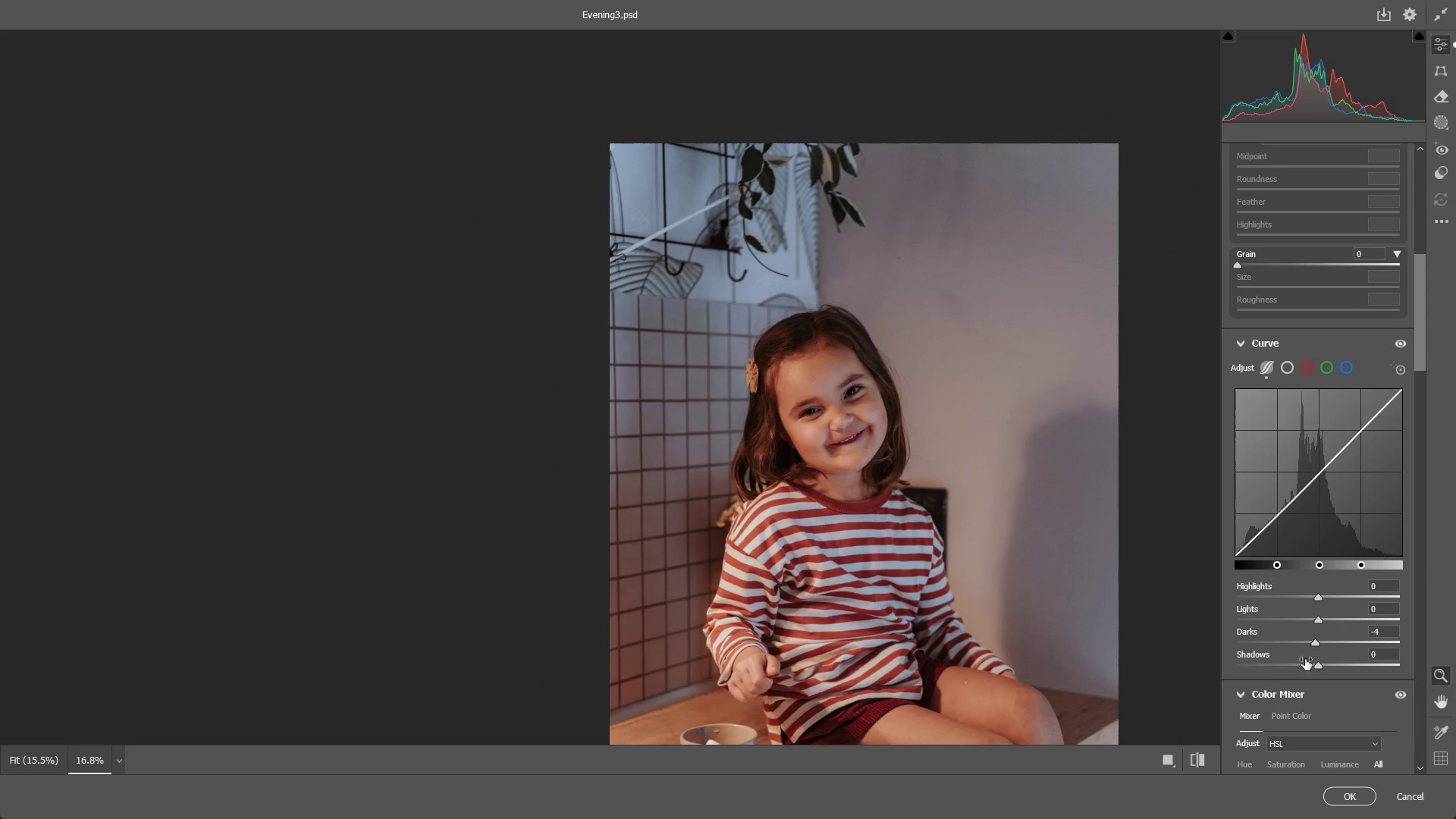 
left_click_drag(start_coordinate=[898, 340], to_coordinate=[878, 392])
 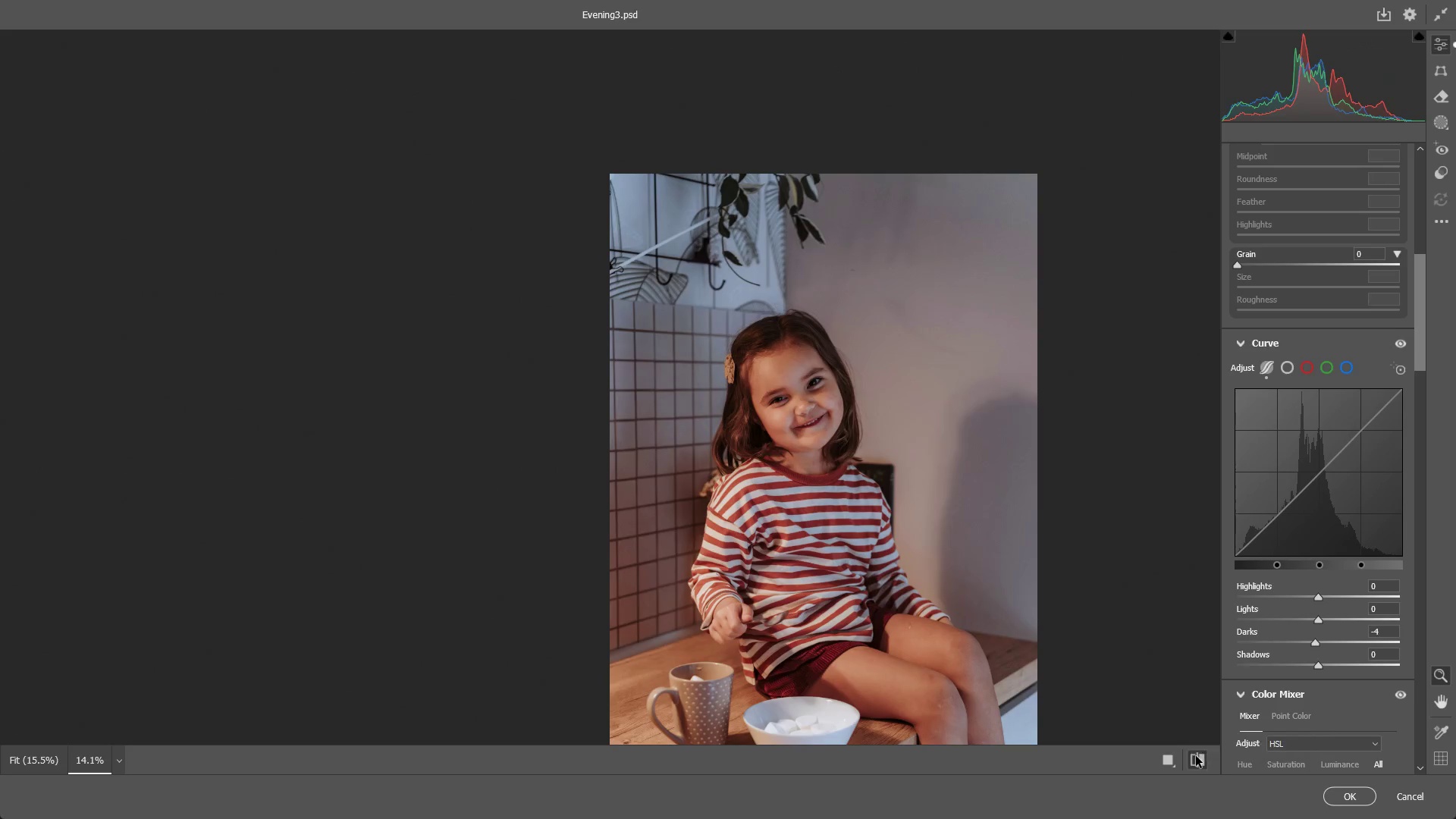 
double_click([1196, 756])
 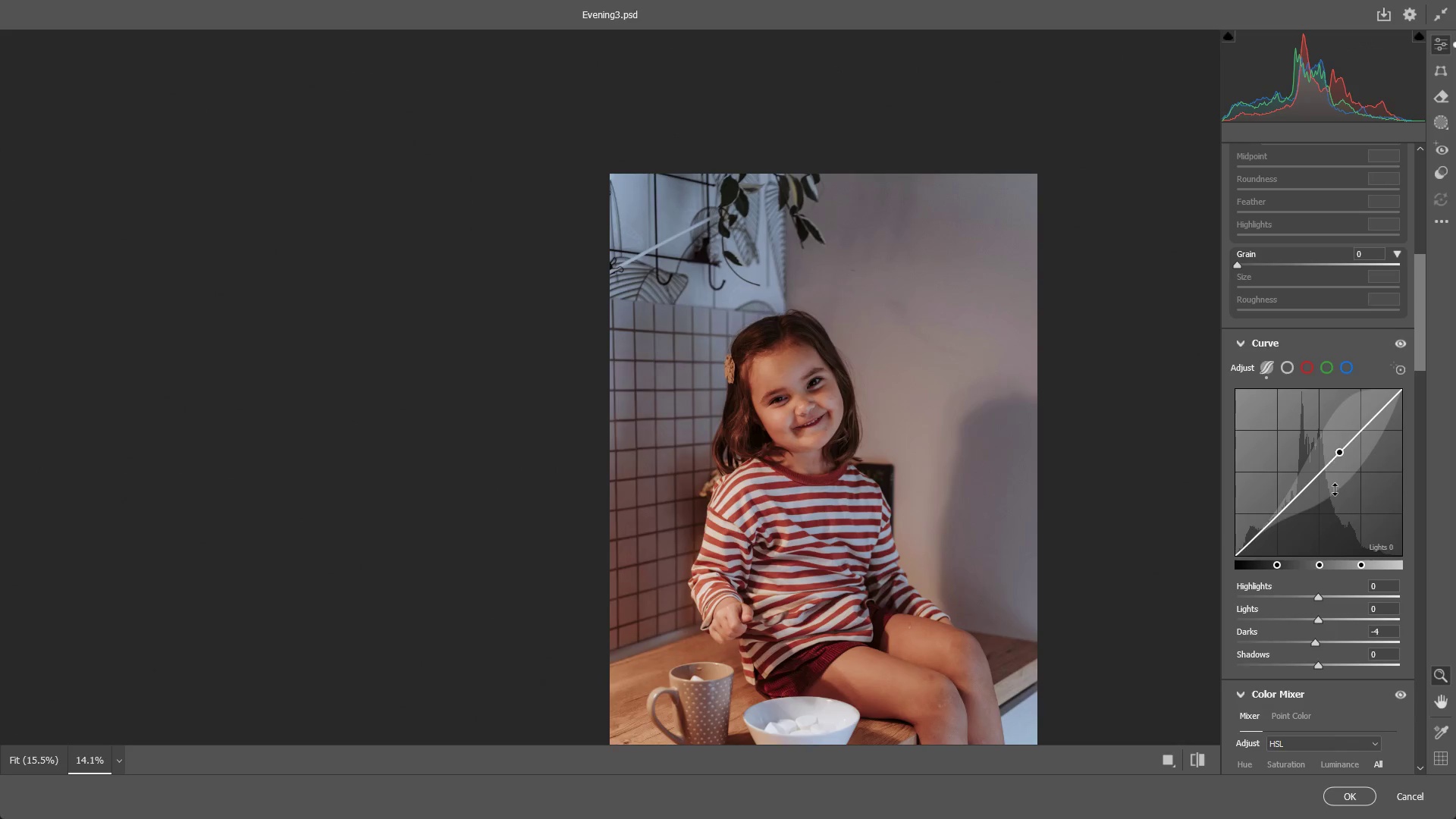 
scroll: coordinate [1323, 433], scroll_direction: up, amount: 4.0
 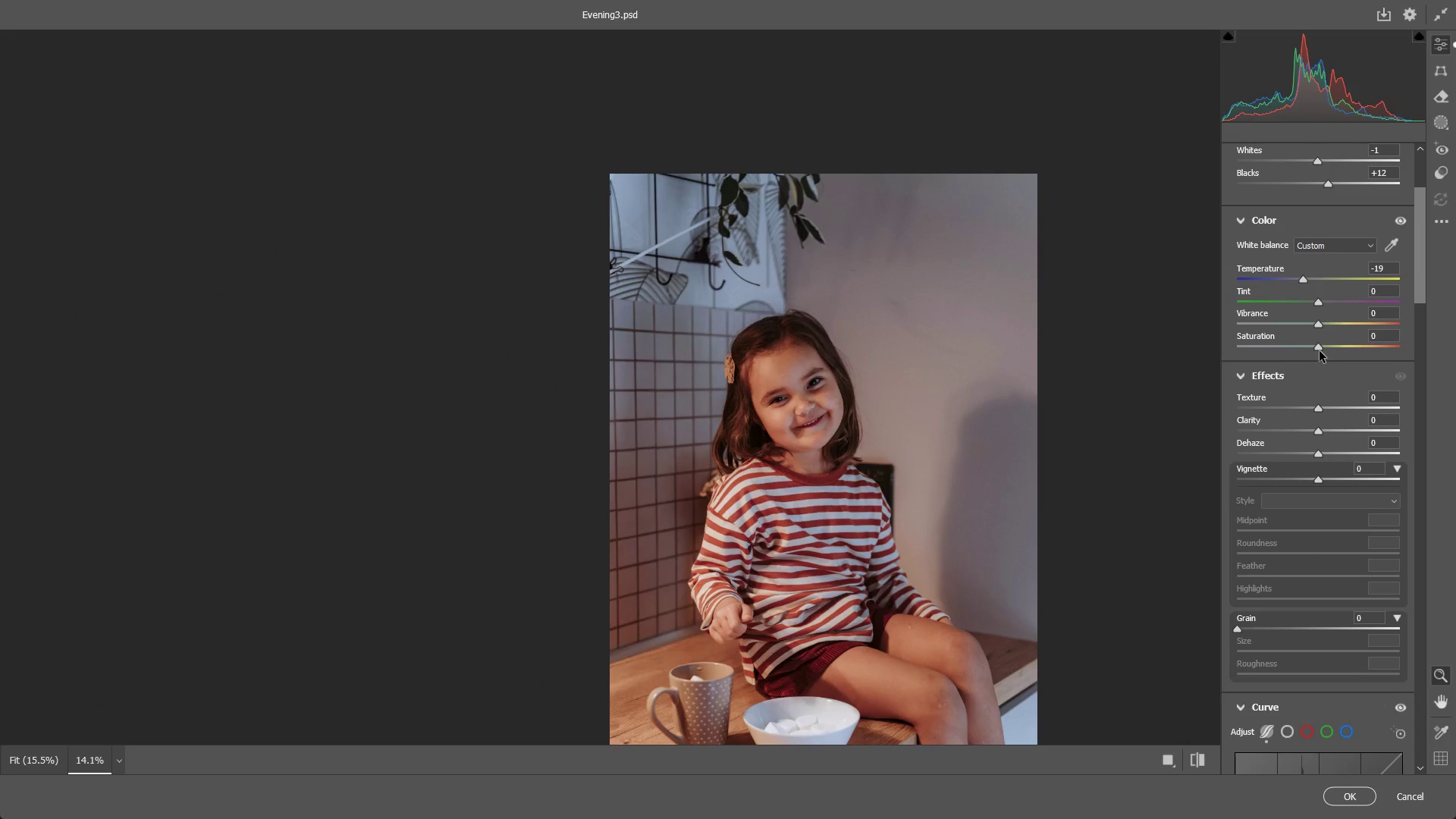 
left_click_drag(start_coordinate=[1320, 348], to_coordinate=[1326, 350])
 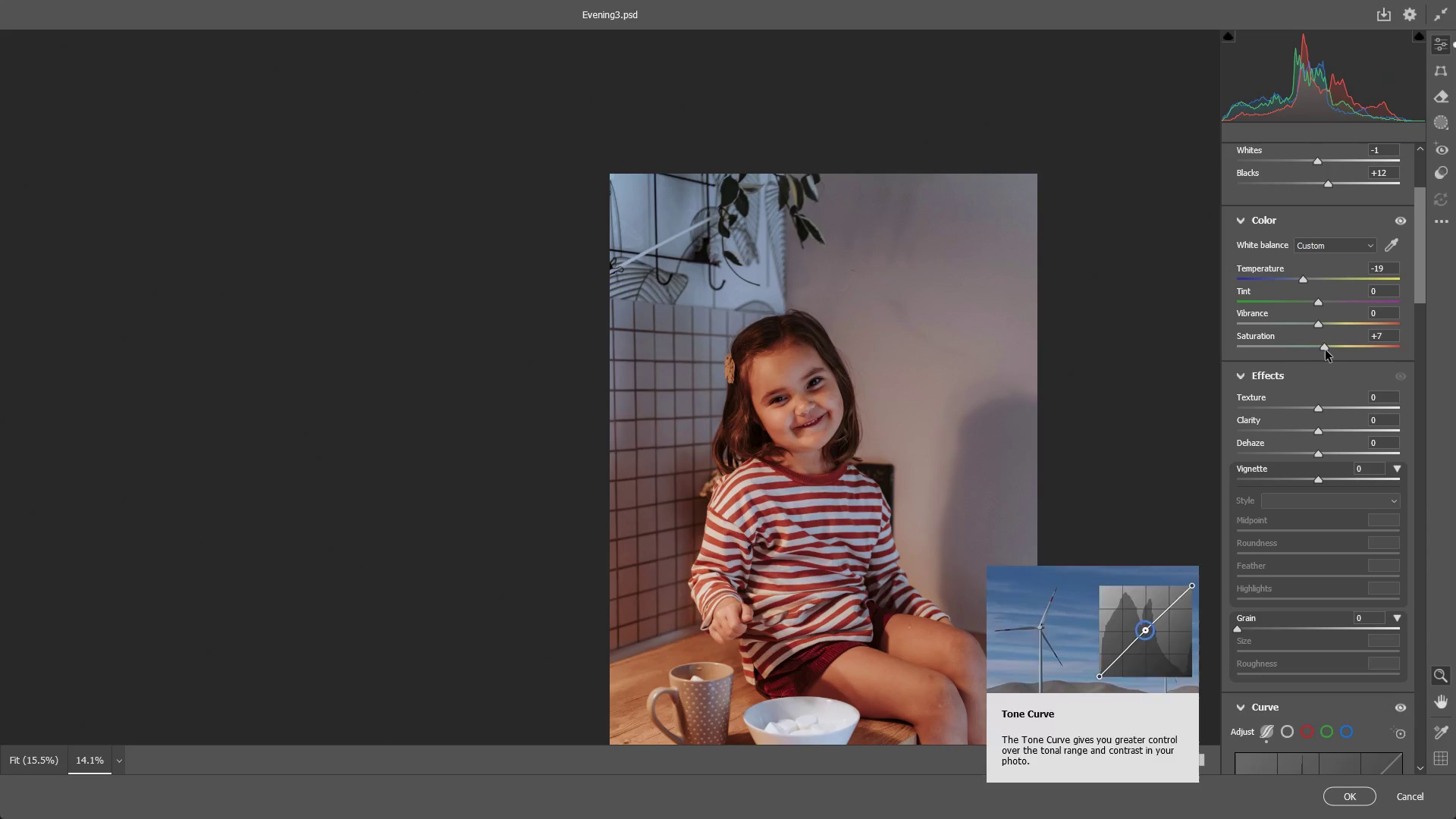 
key(Control+ControlLeft)
 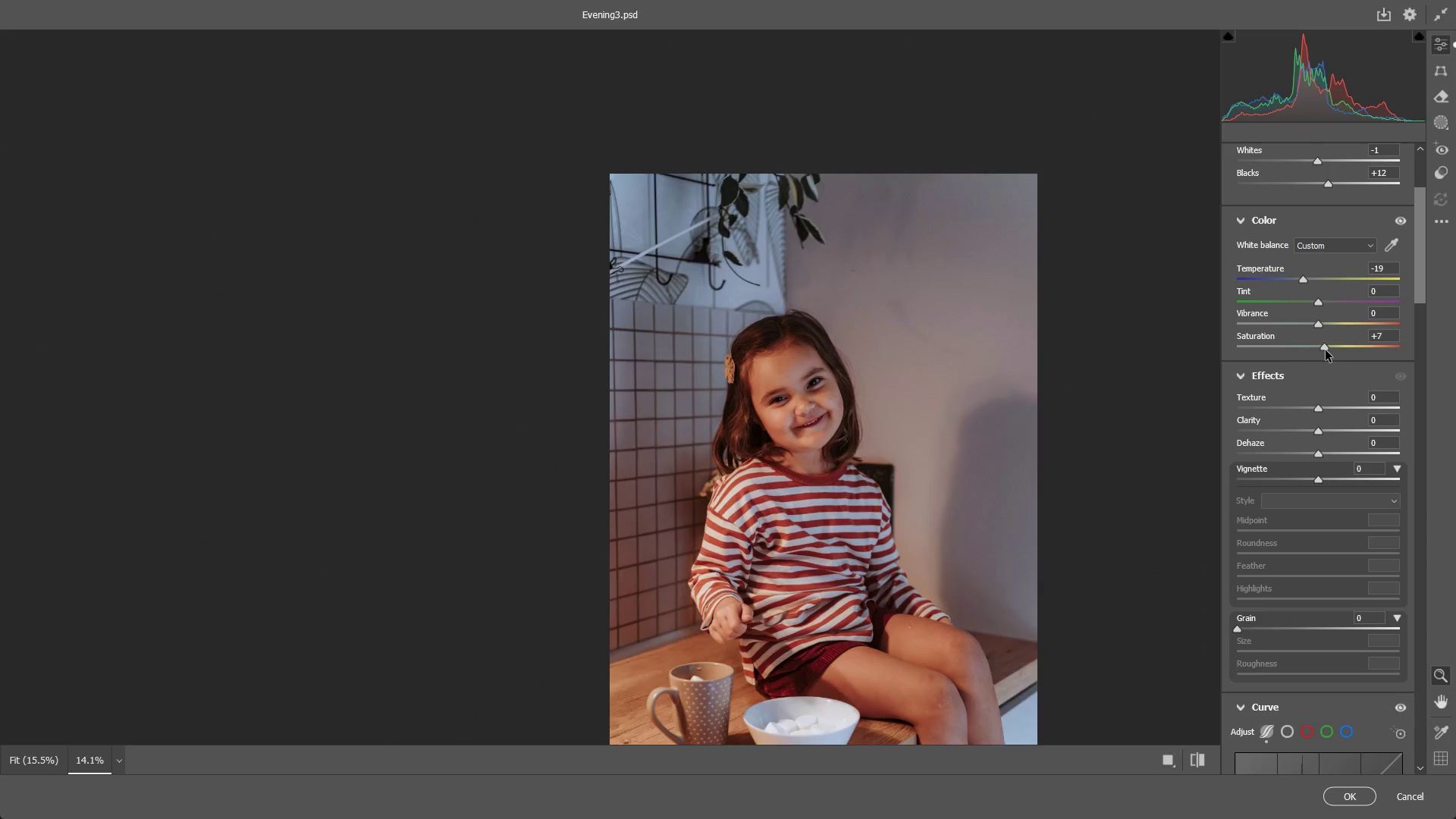 
key(Control+Z)
 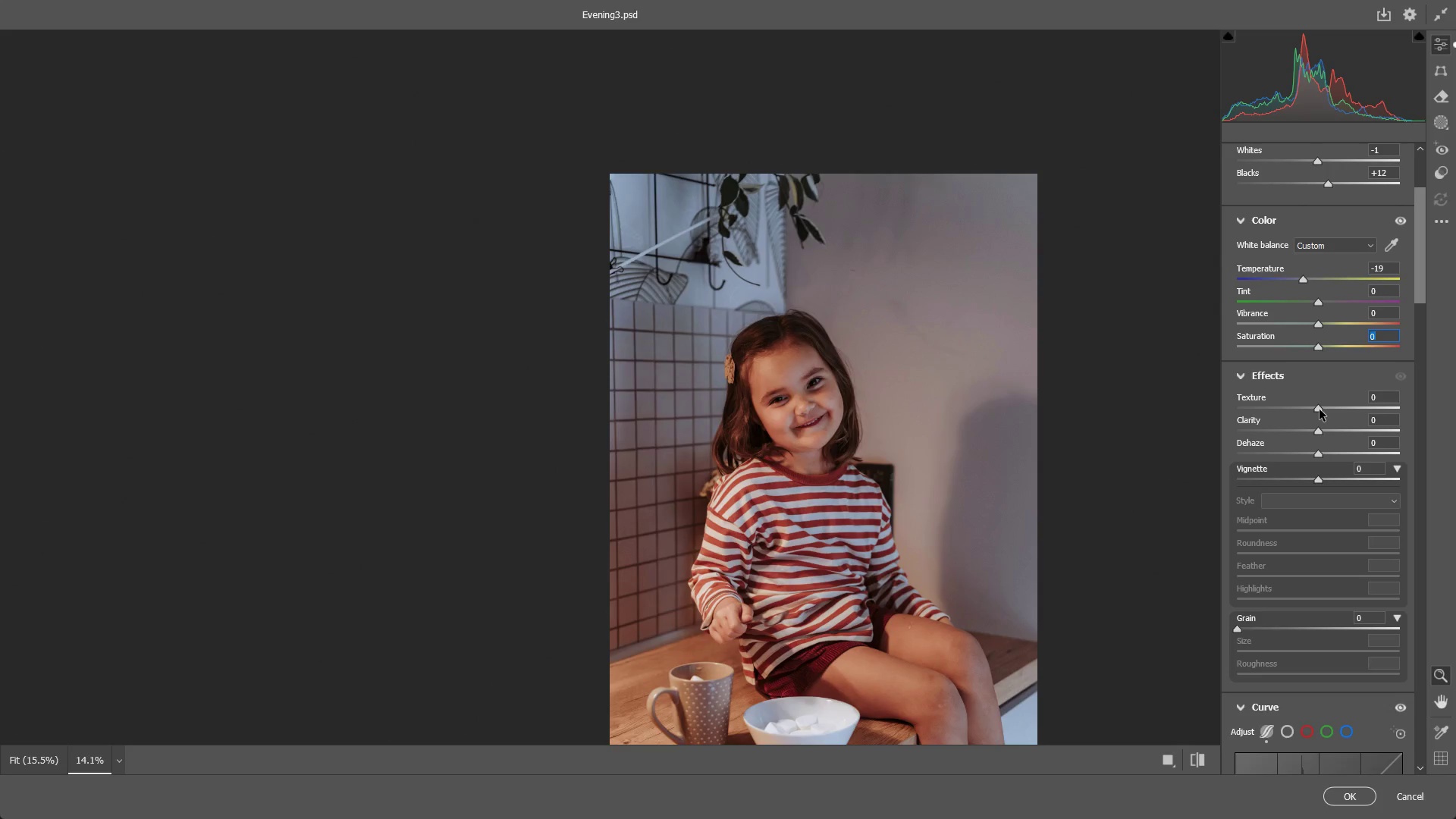 
left_click_drag(start_coordinate=[1320, 410], to_coordinate=[1313, 402])
 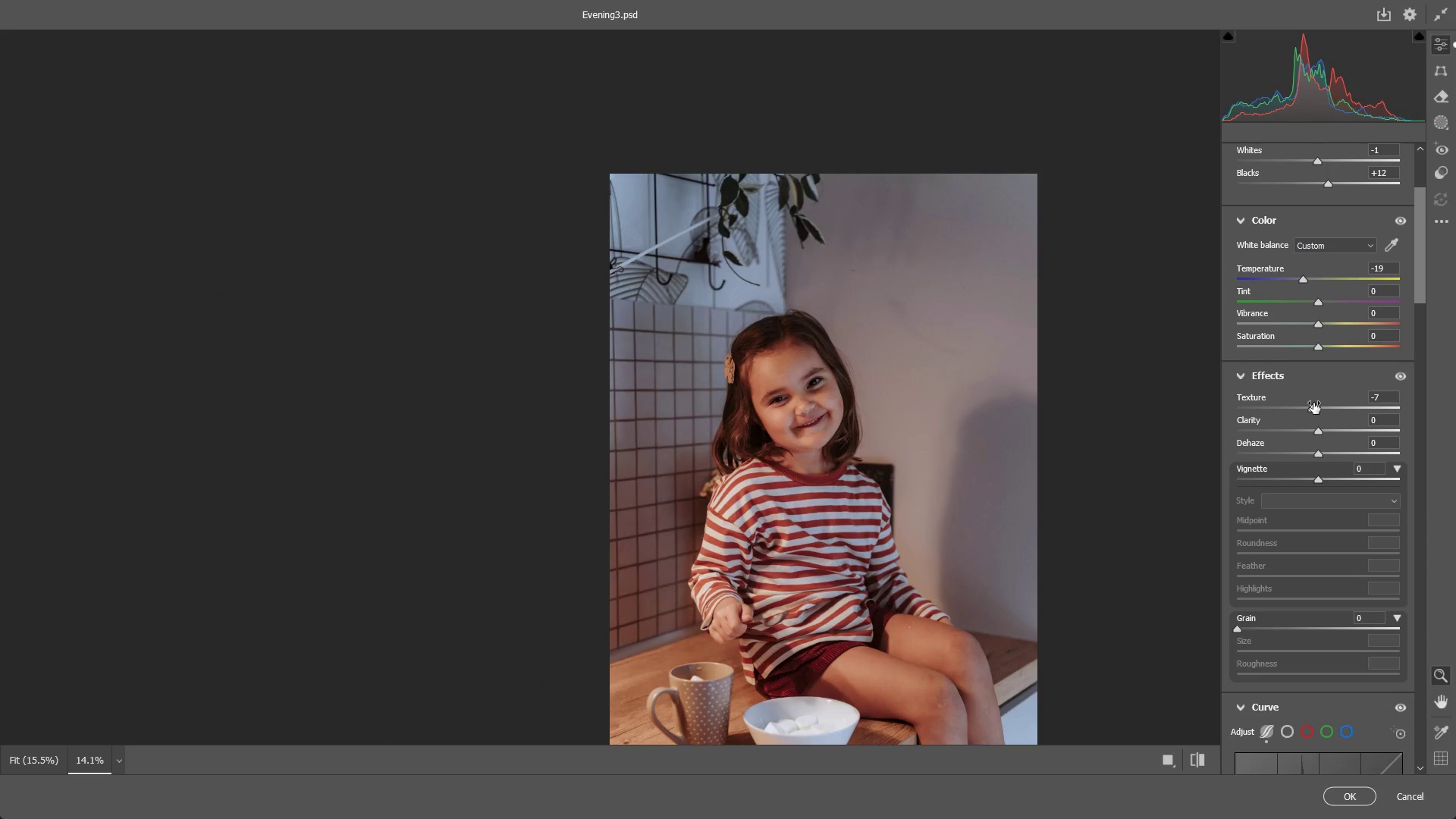 
key(Control+ControlLeft)
 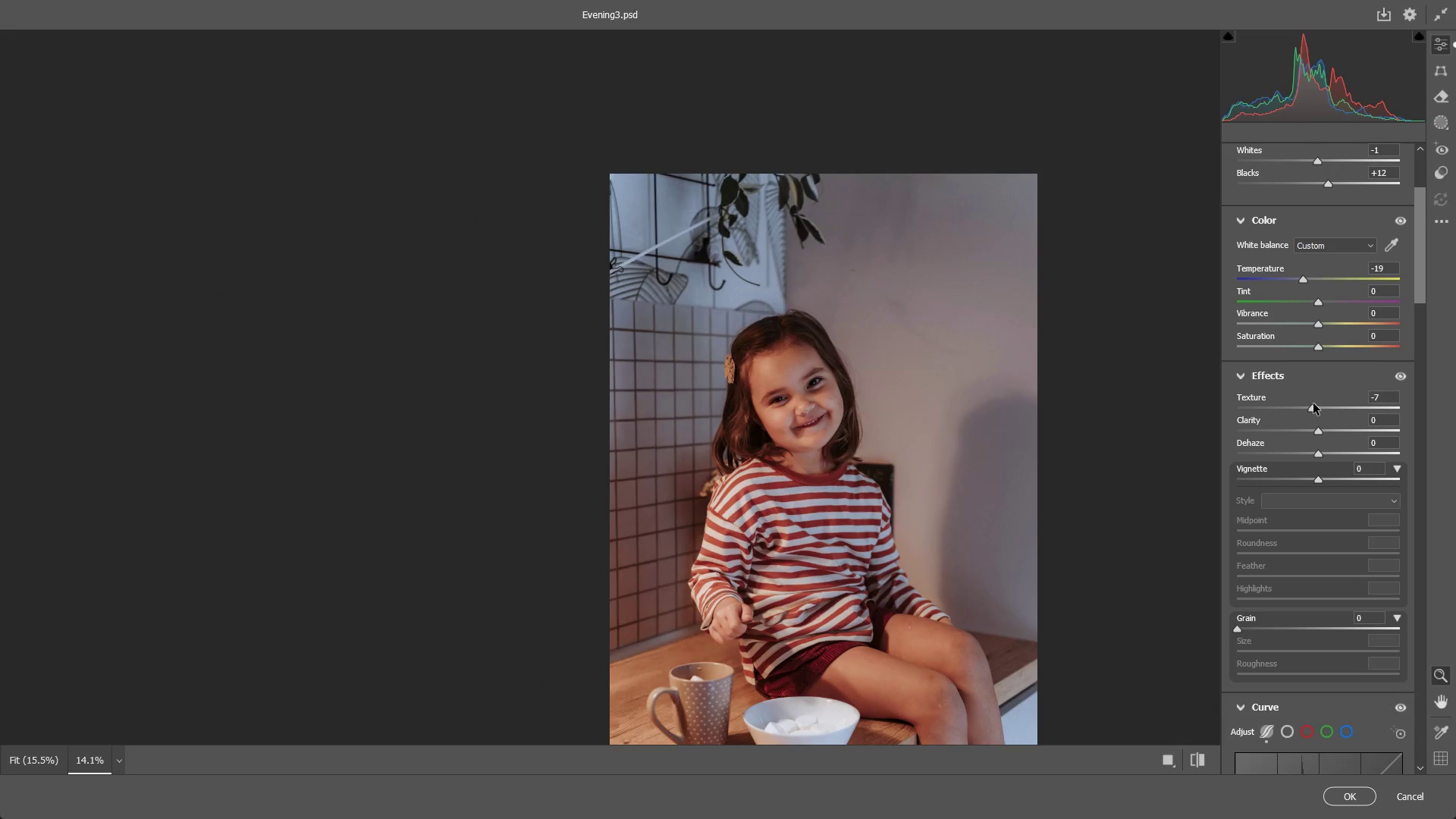 
key(Control+Z)
 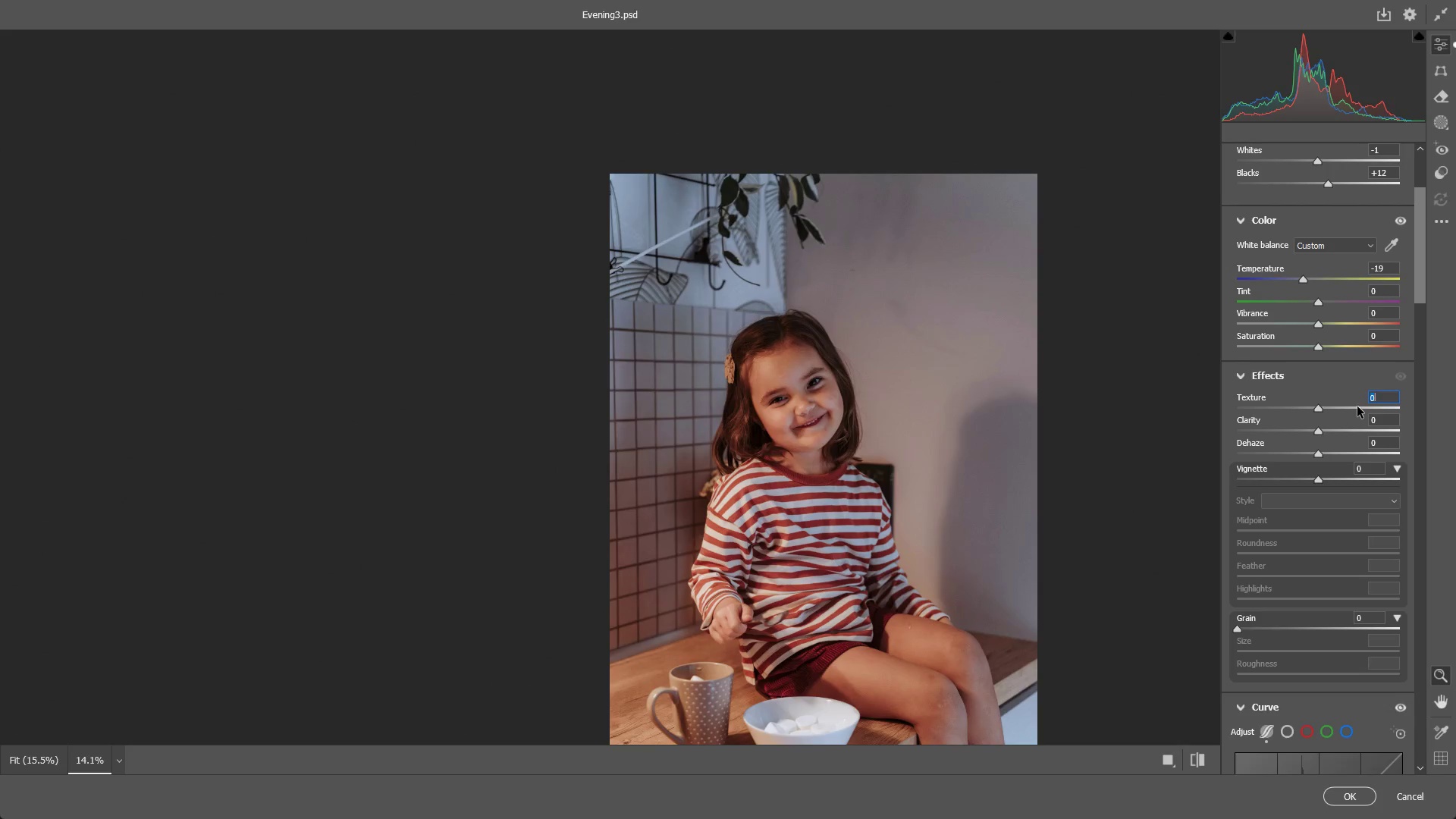 
scroll: coordinate [1358, 416], scroll_direction: up, amount: 2.0
 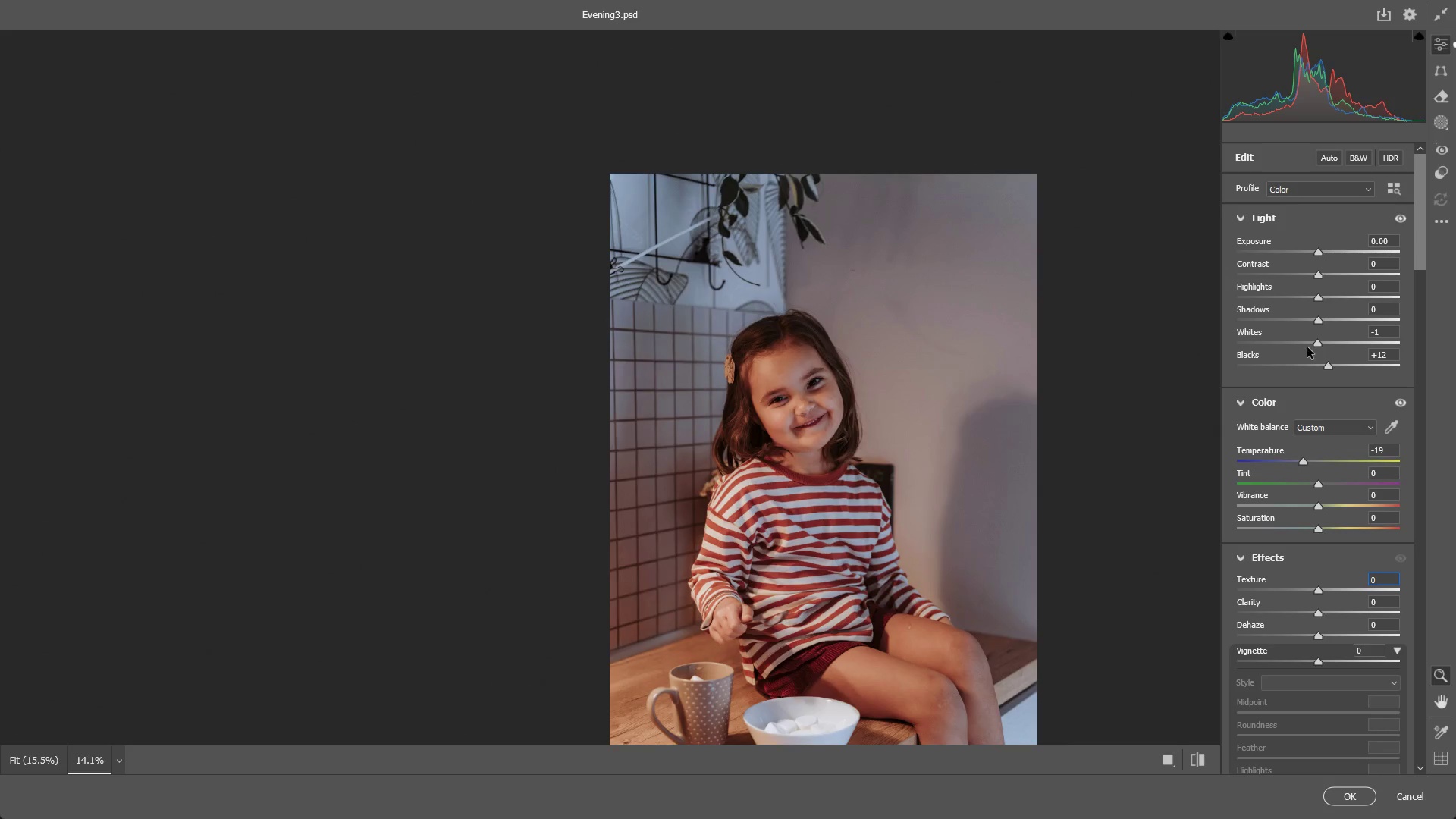 
left_click_drag(start_coordinate=[911, 519], to_coordinate=[934, 519])
 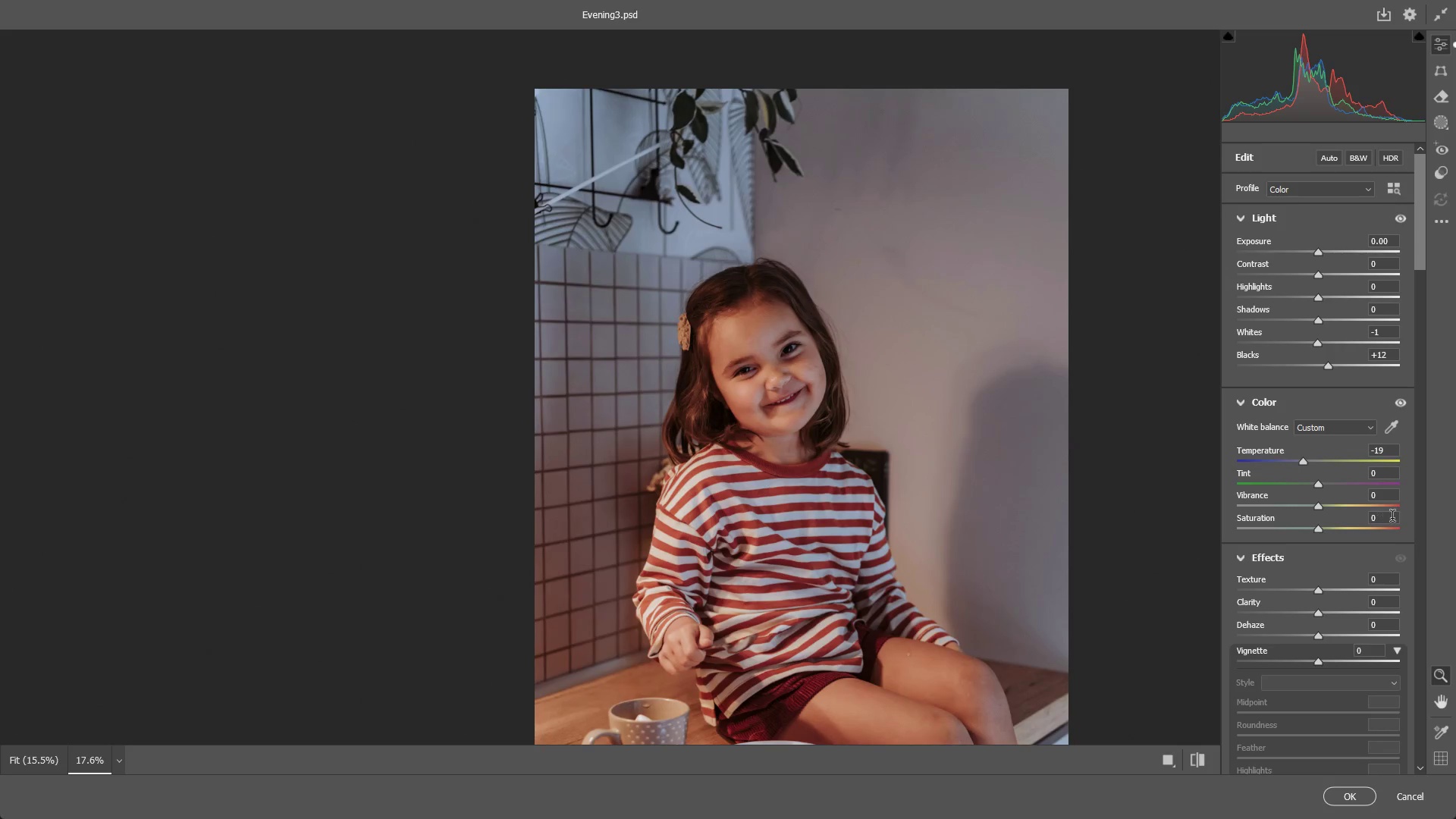 
scroll: coordinate [1366, 496], scroll_direction: none, amount: 0.0
 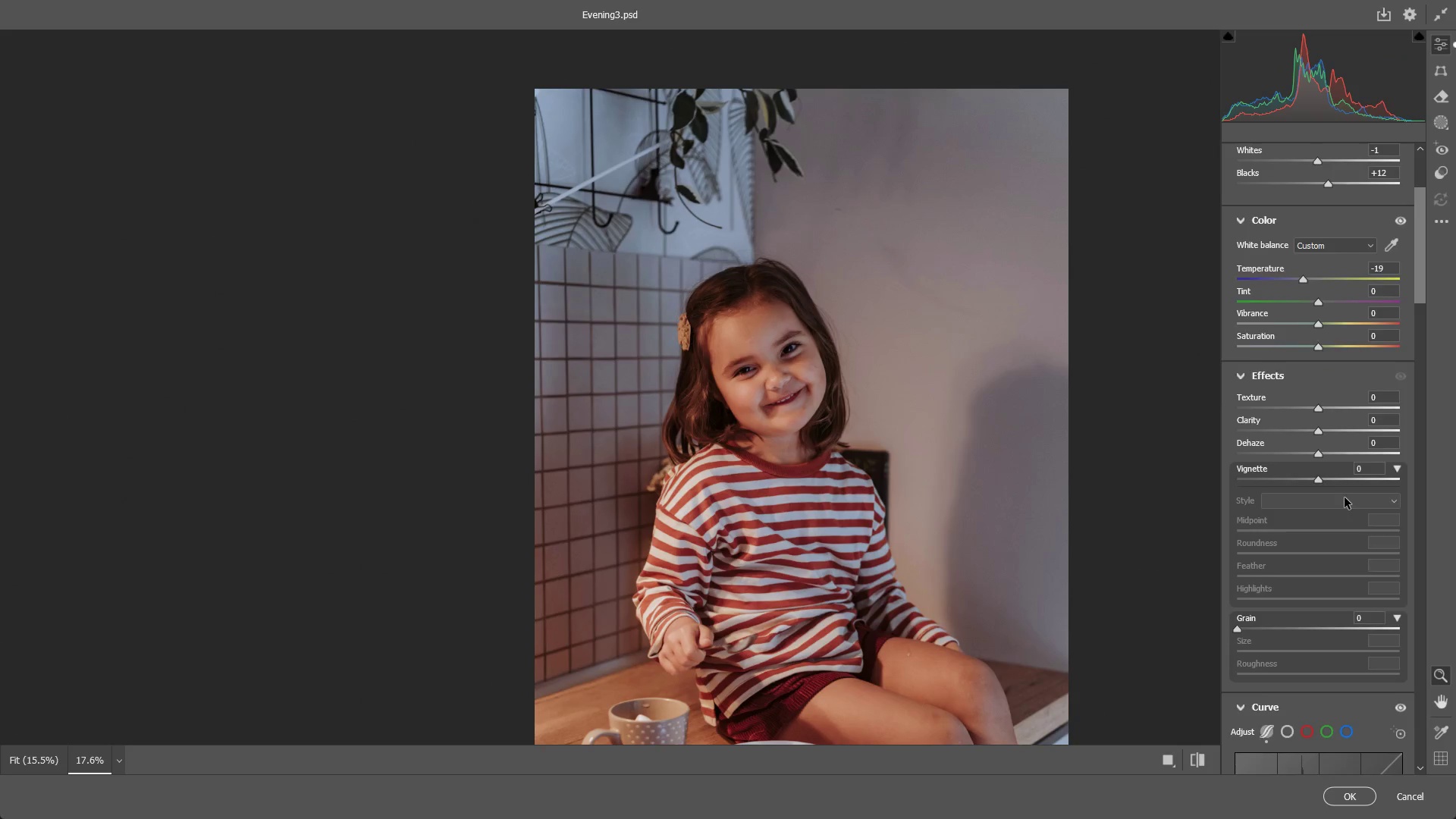 
scroll: coordinate [1344, 497], scroll_direction: down, amount: 2.0
 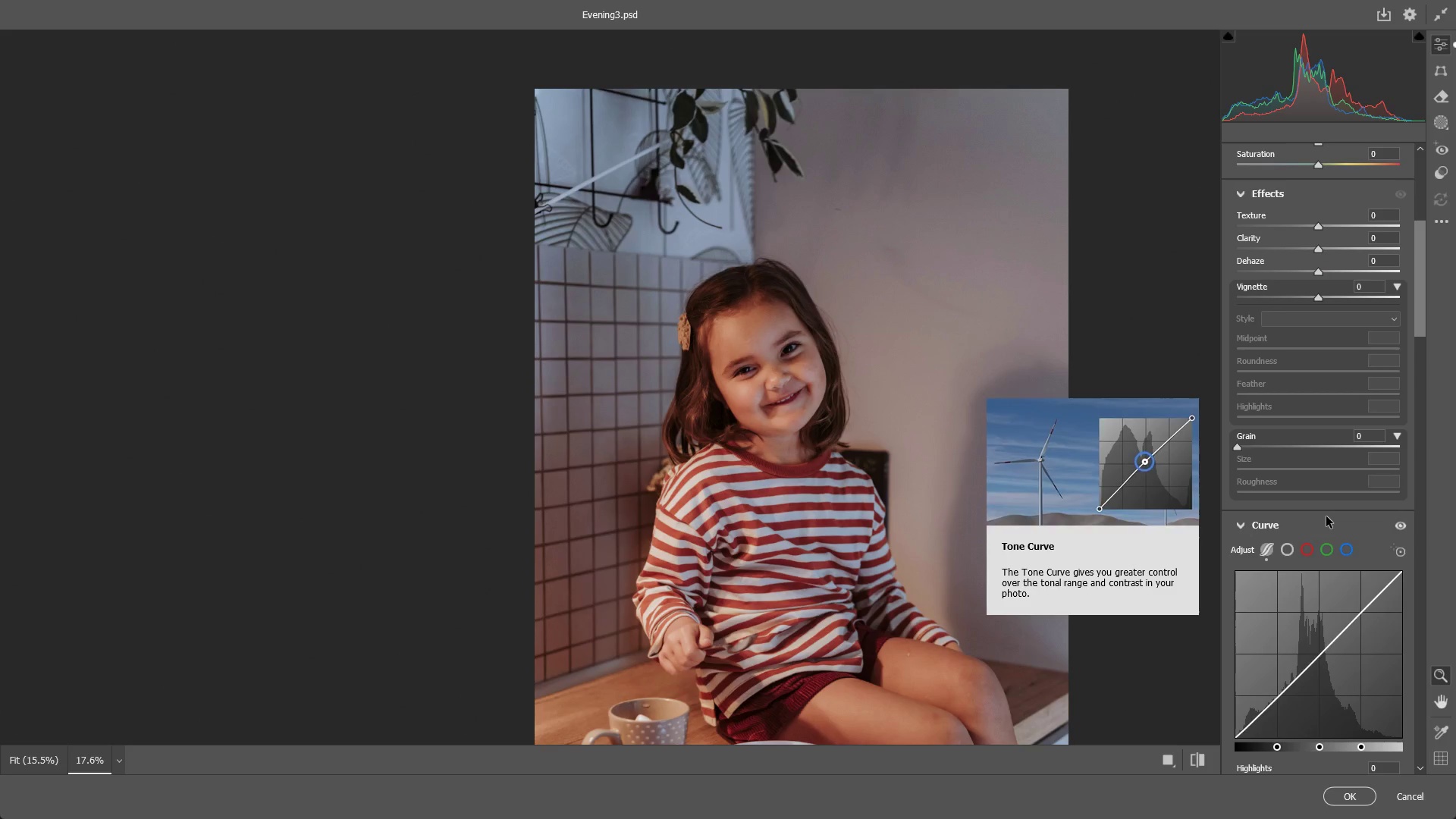 
wait(12.52)
 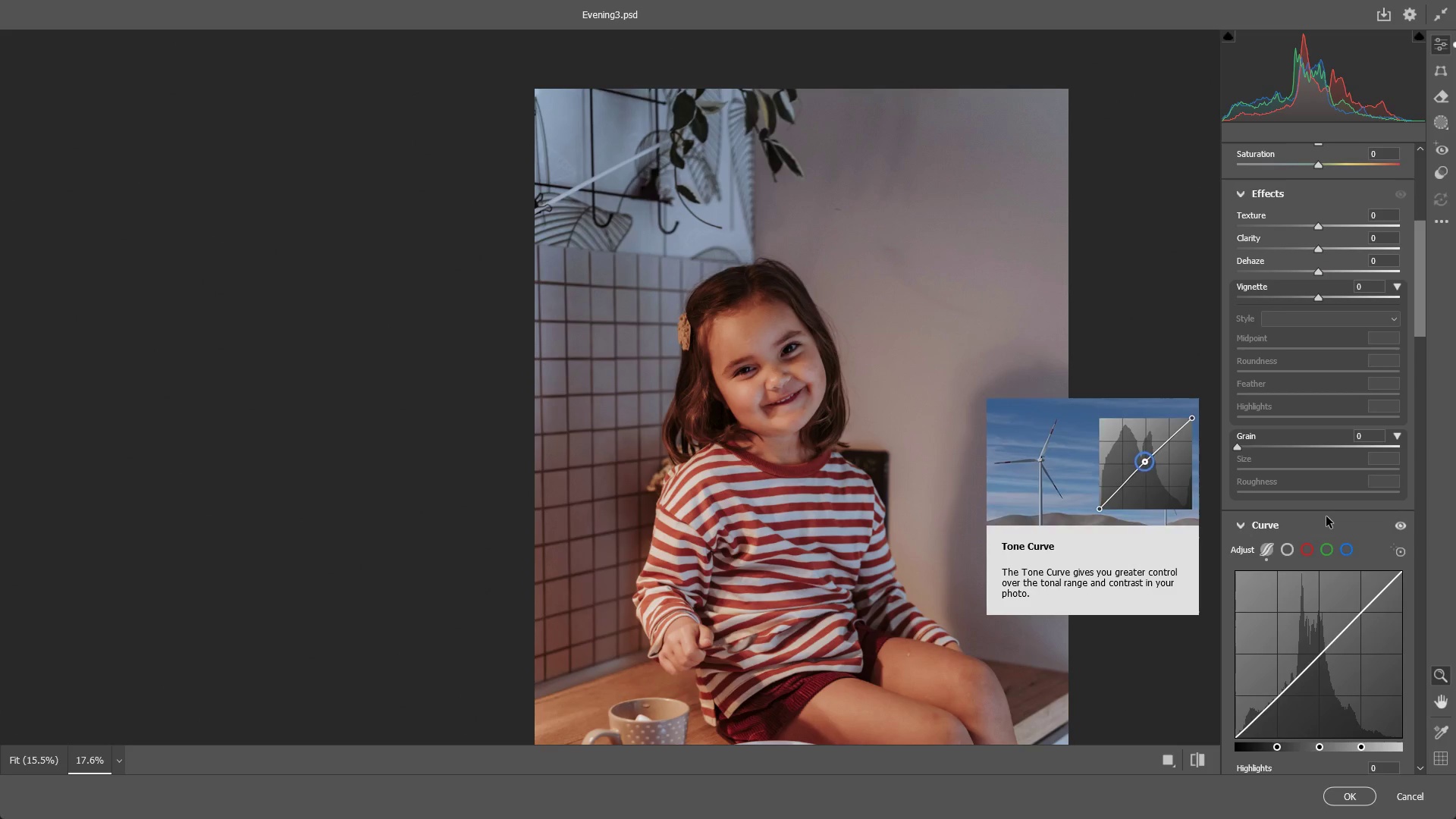 
left_click_drag(start_coordinate=[711, 415], to_coordinate=[733, 403])
 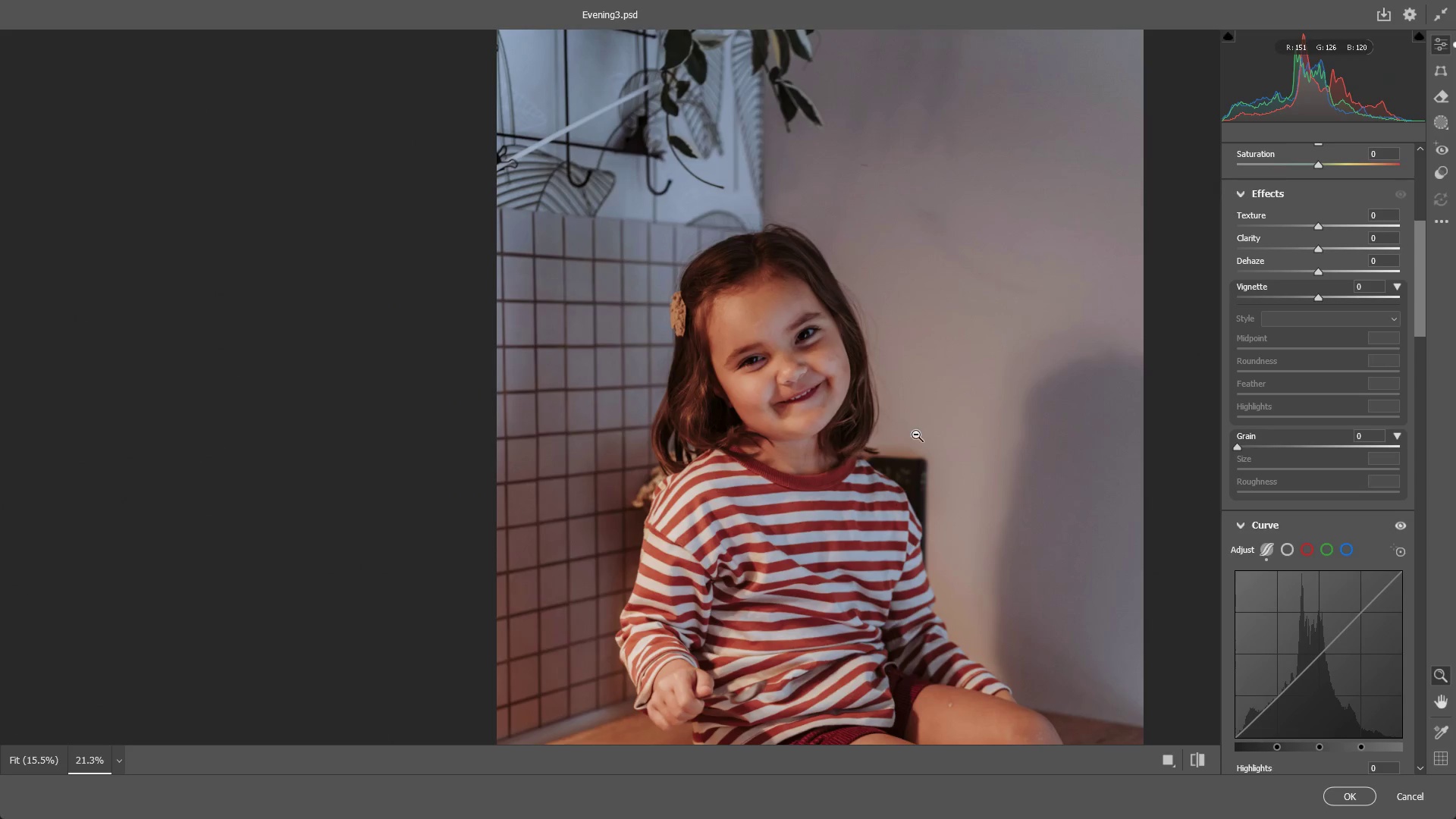 
left_click_drag(start_coordinate=[916, 414], to_coordinate=[903, 418])
 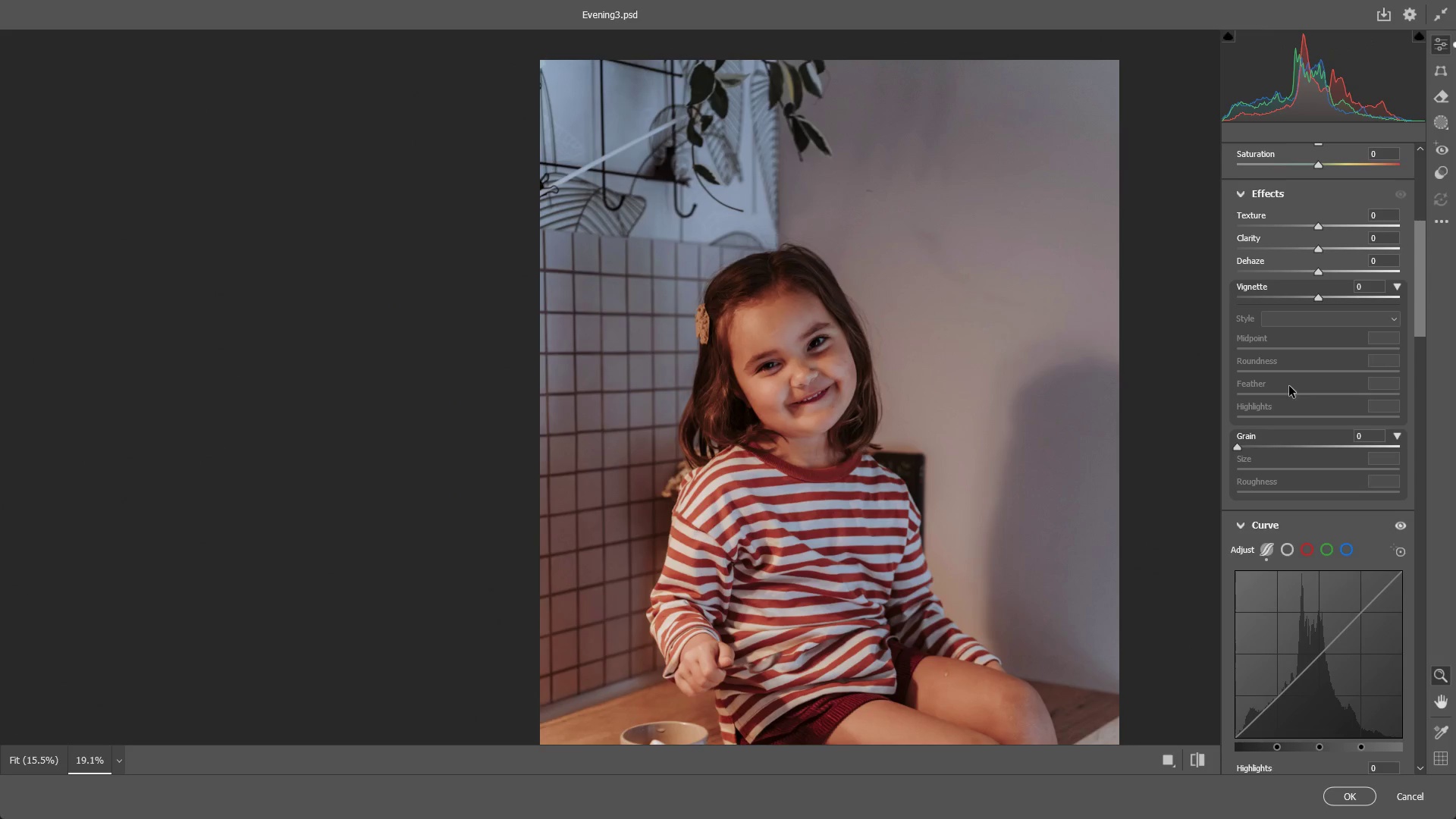 
scroll: coordinate [1275, 367], scroll_direction: up, amount: 3.0
 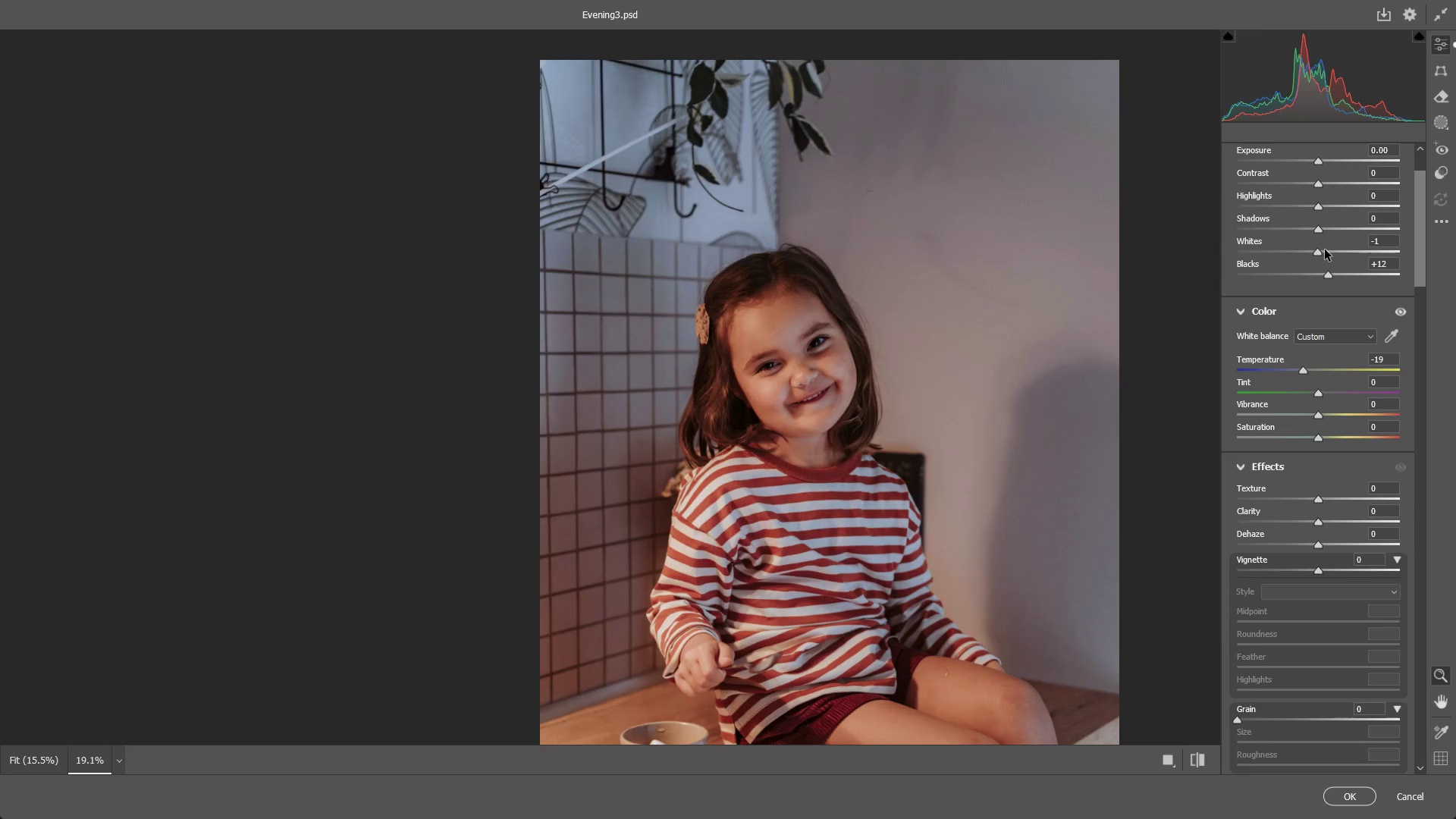 
left_click_drag(start_coordinate=[1316, 250], to_coordinate=[1351, 242])
 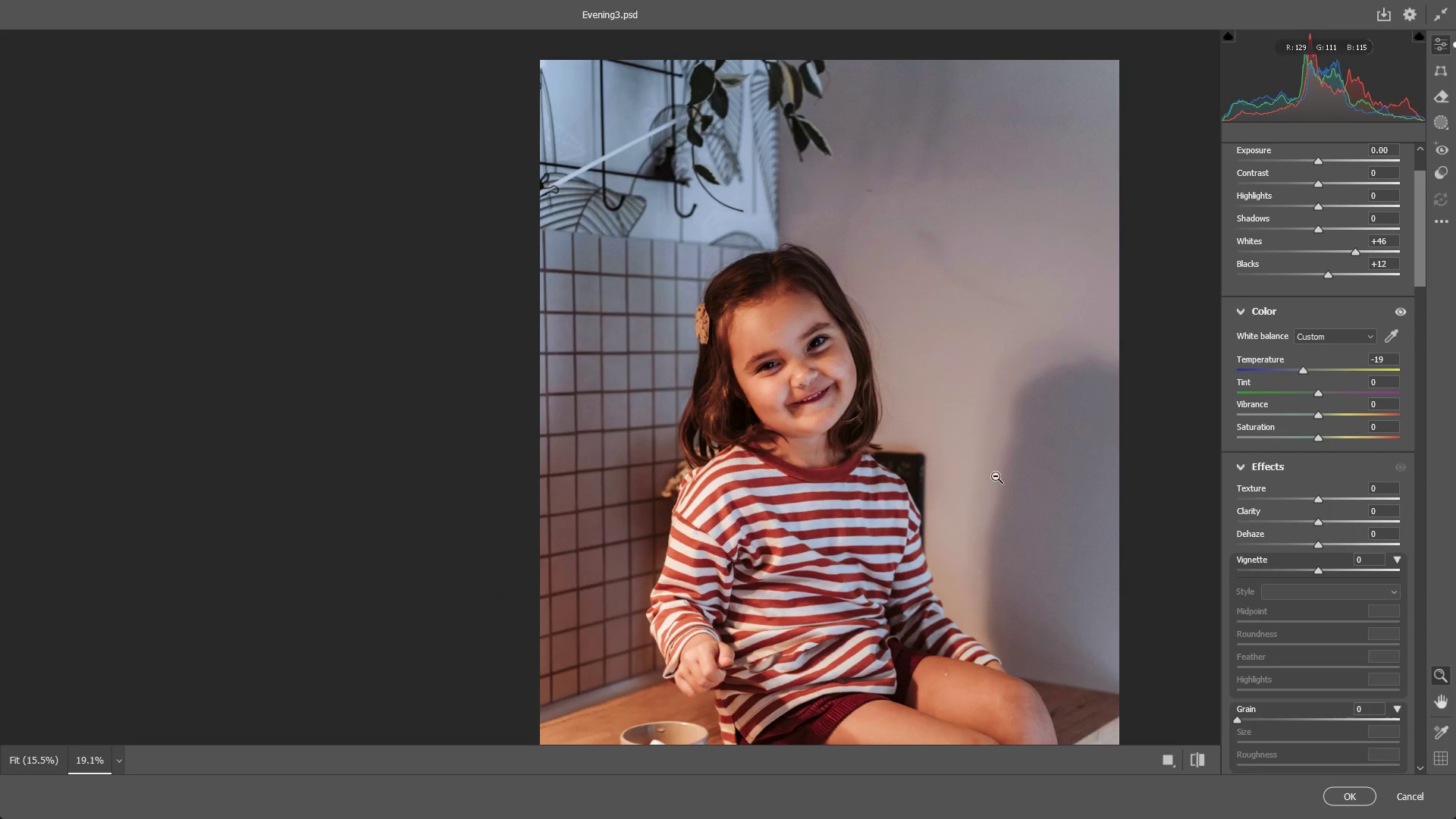 
left_click_drag(start_coordinate=[982, 476], to_coordinate=[896, 476])
 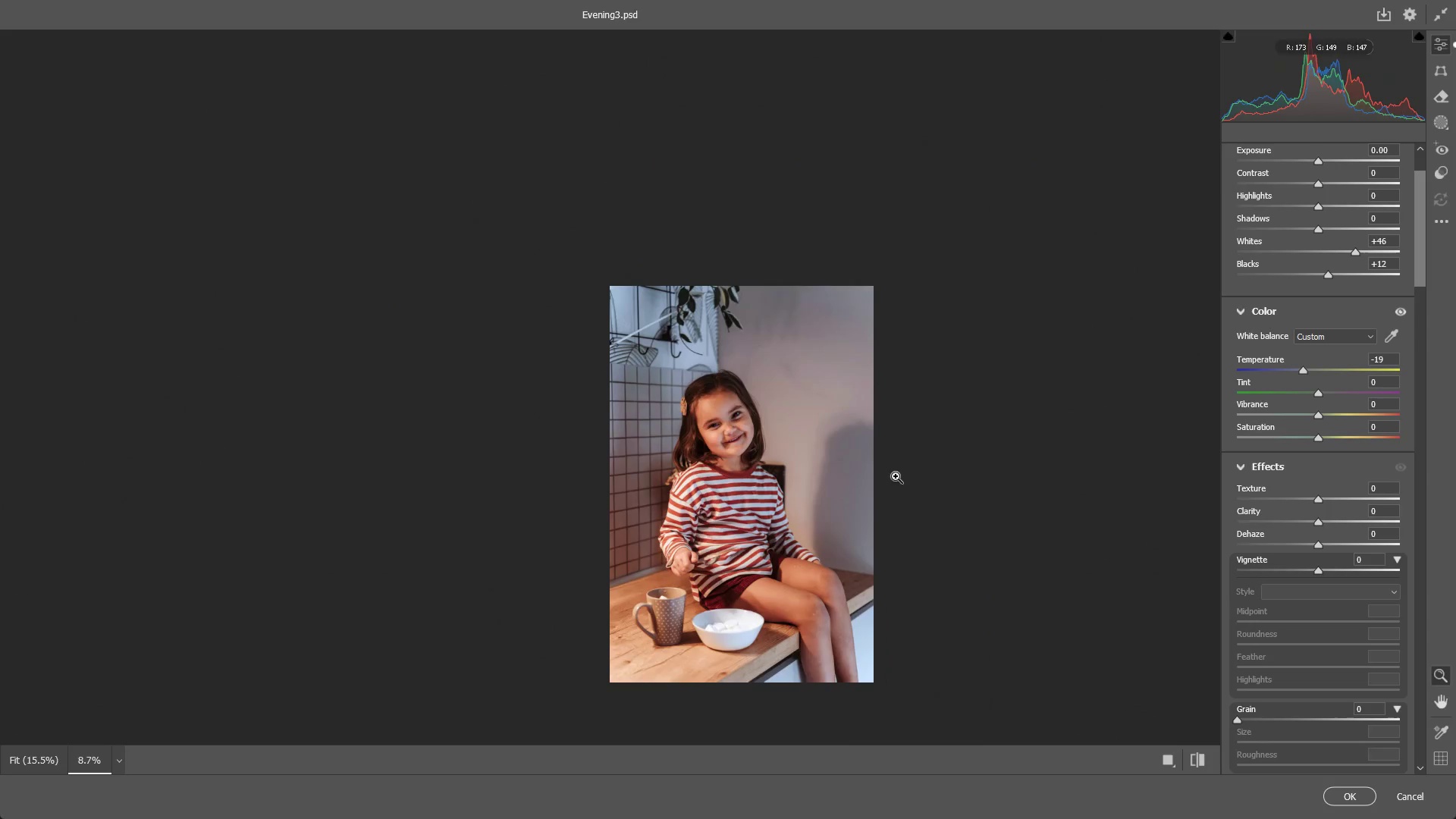 
hold_key(key=Space, duration=0.52)
 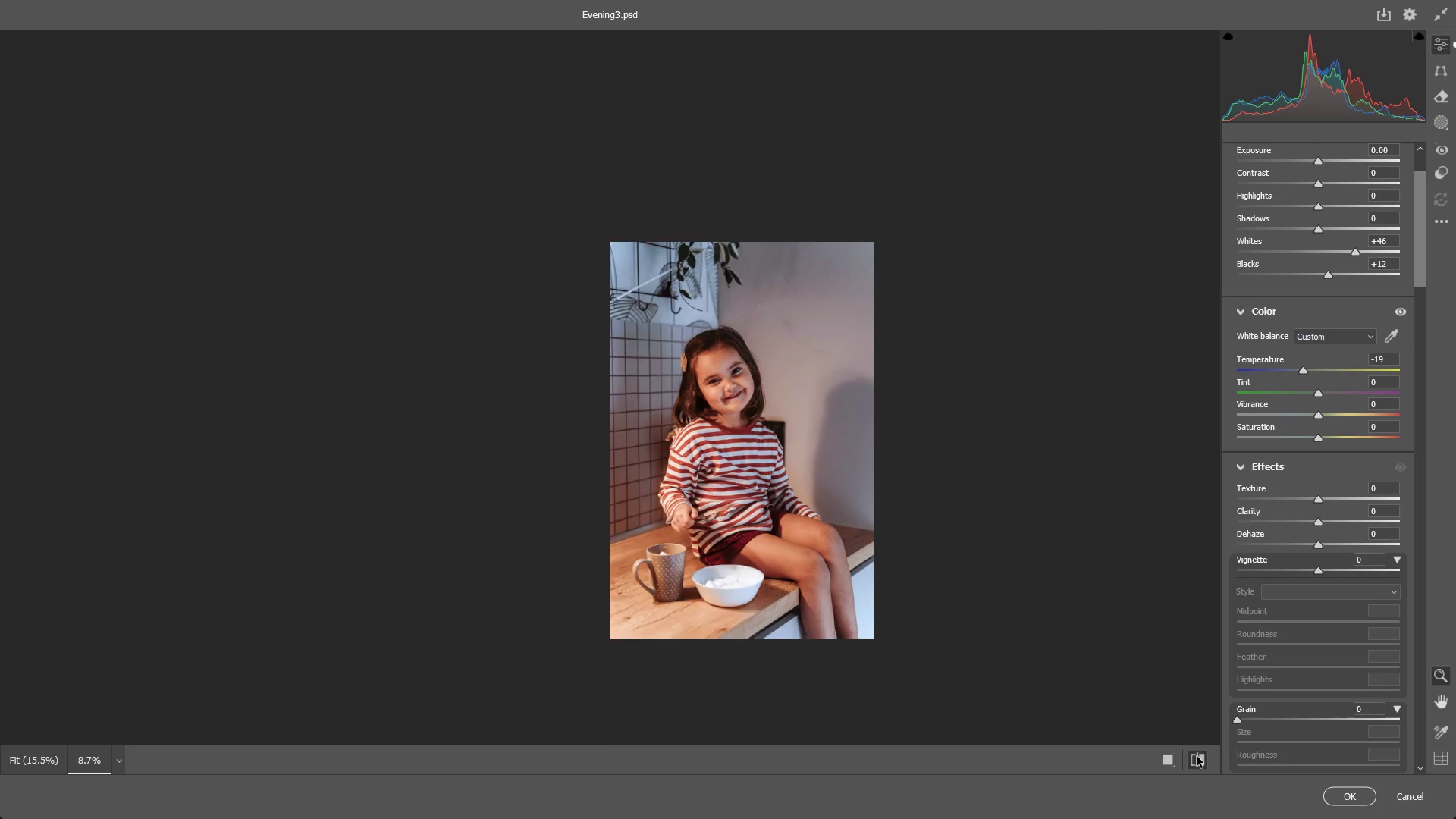 
left_click_drag(start_coordinate=[782, 469], to_coordinate=[800, 425])
 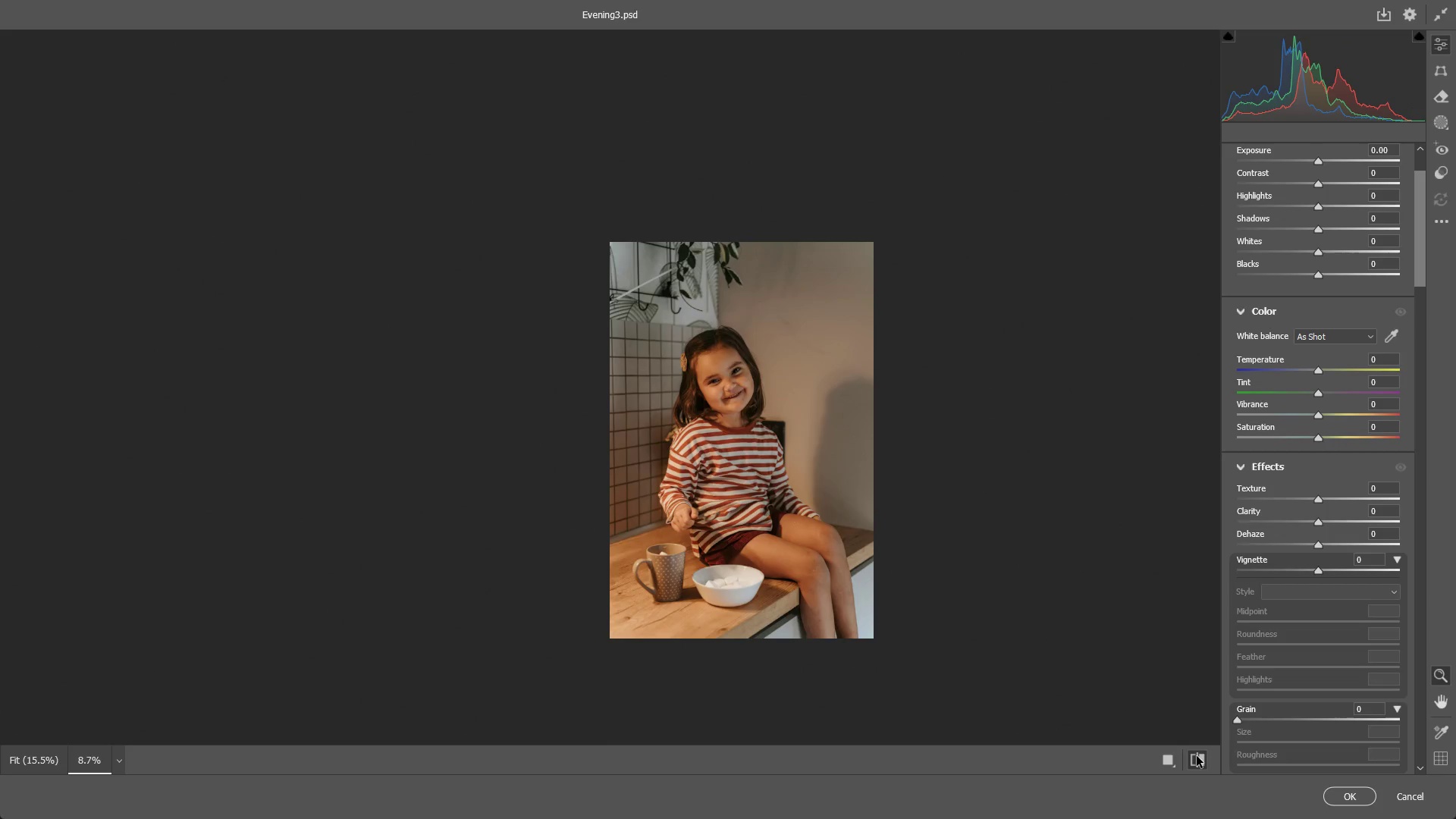 
double_click([1197, 756])
 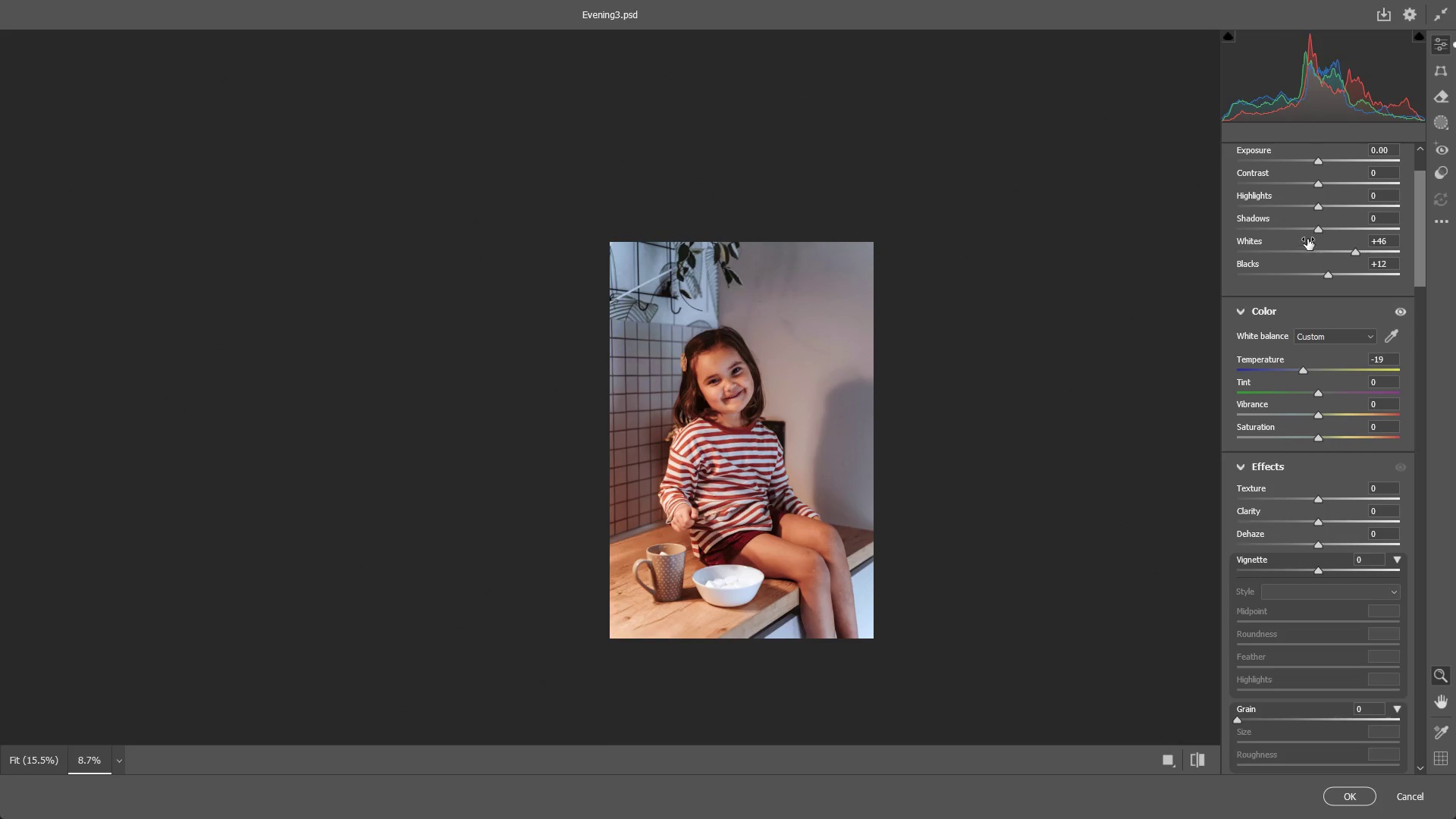 
left_click_drag(start_coordinate=[1317, 228], to_coordinate=[1354, 226])
 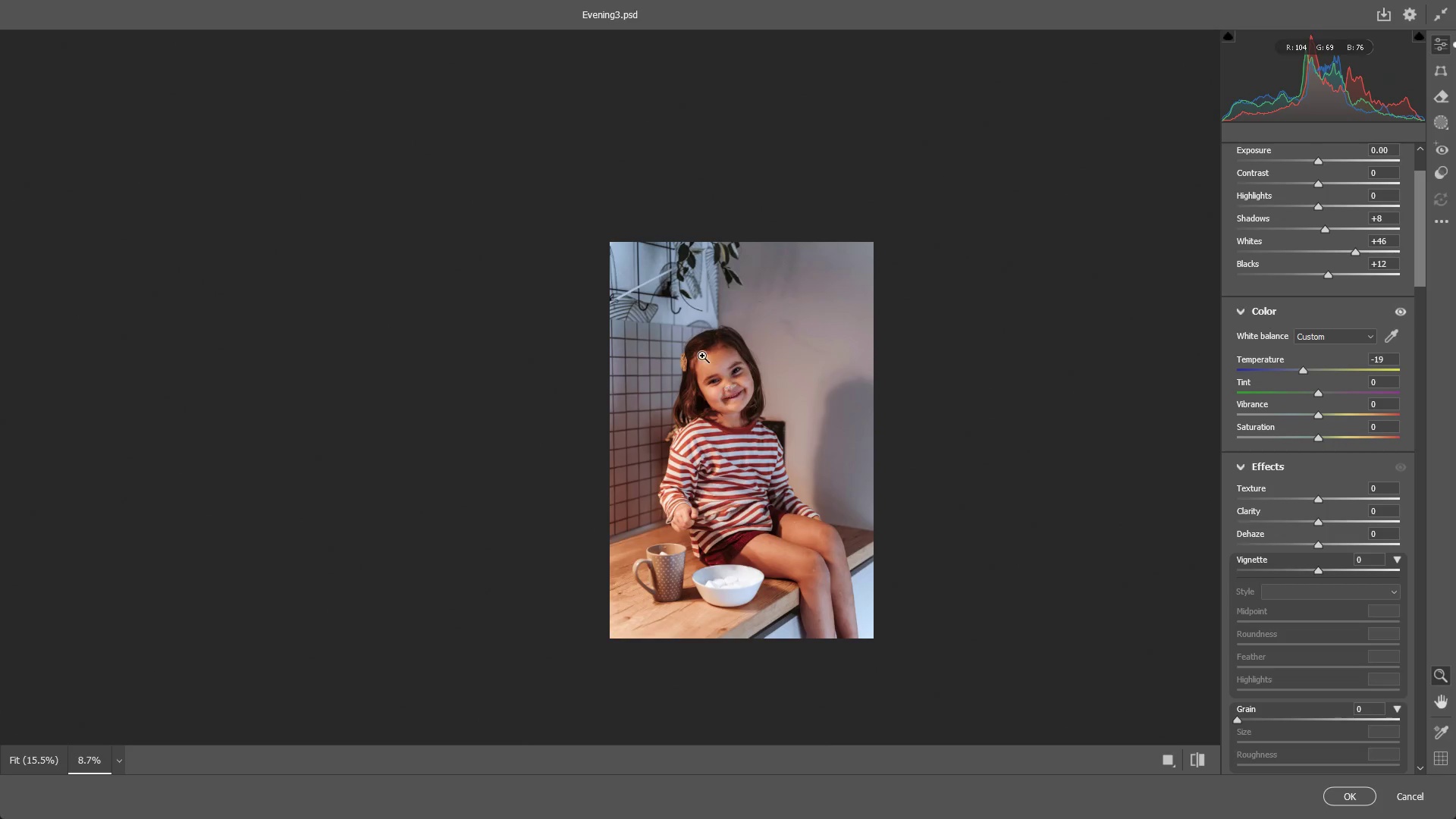 
left_click_drag(start_coordinate=[702, 355], to_coordinate=[827, 345])
 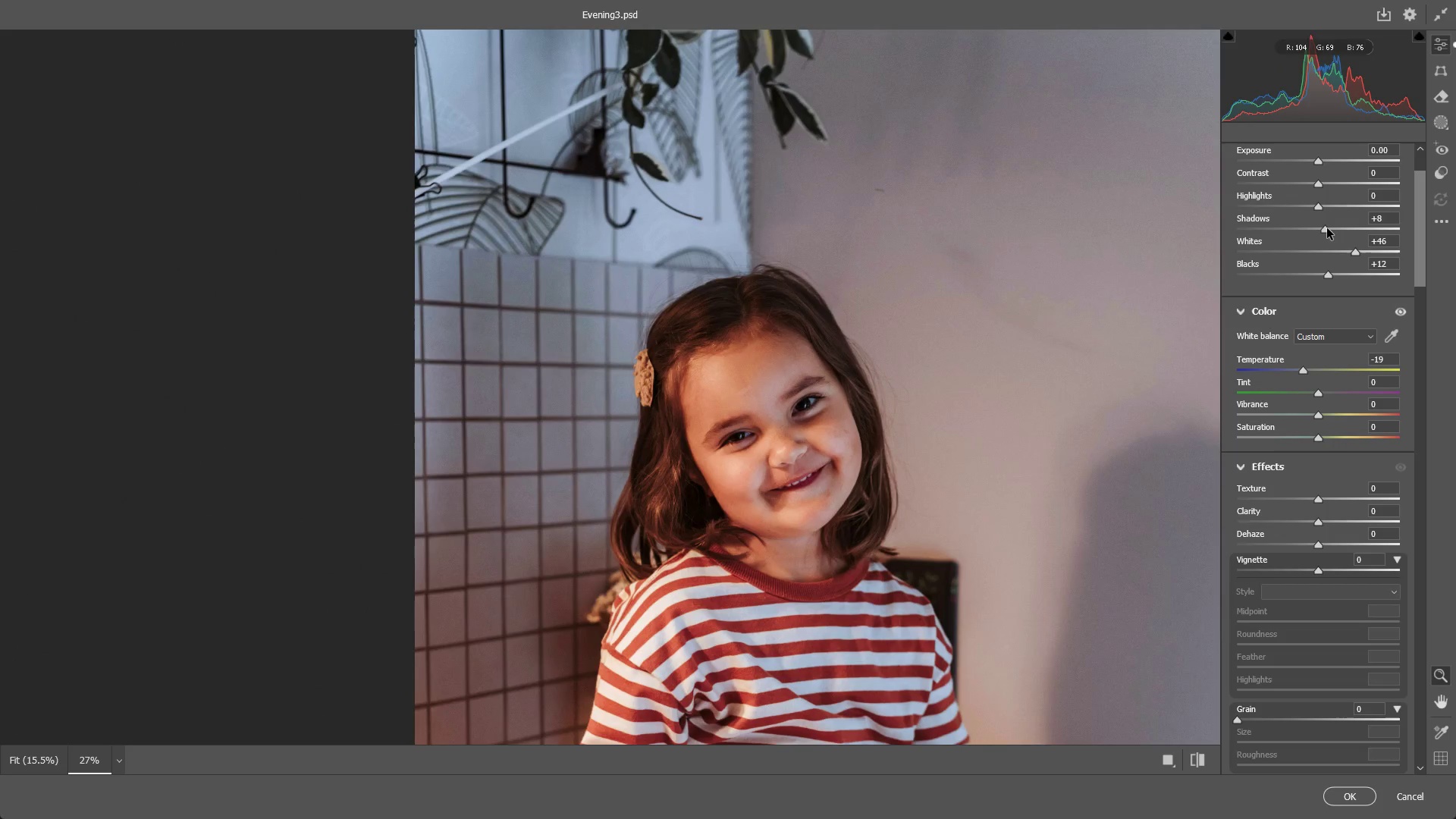 
left_click_drag(start_coordinate=[1326, 227], to_coordinate=[1323, 223])
 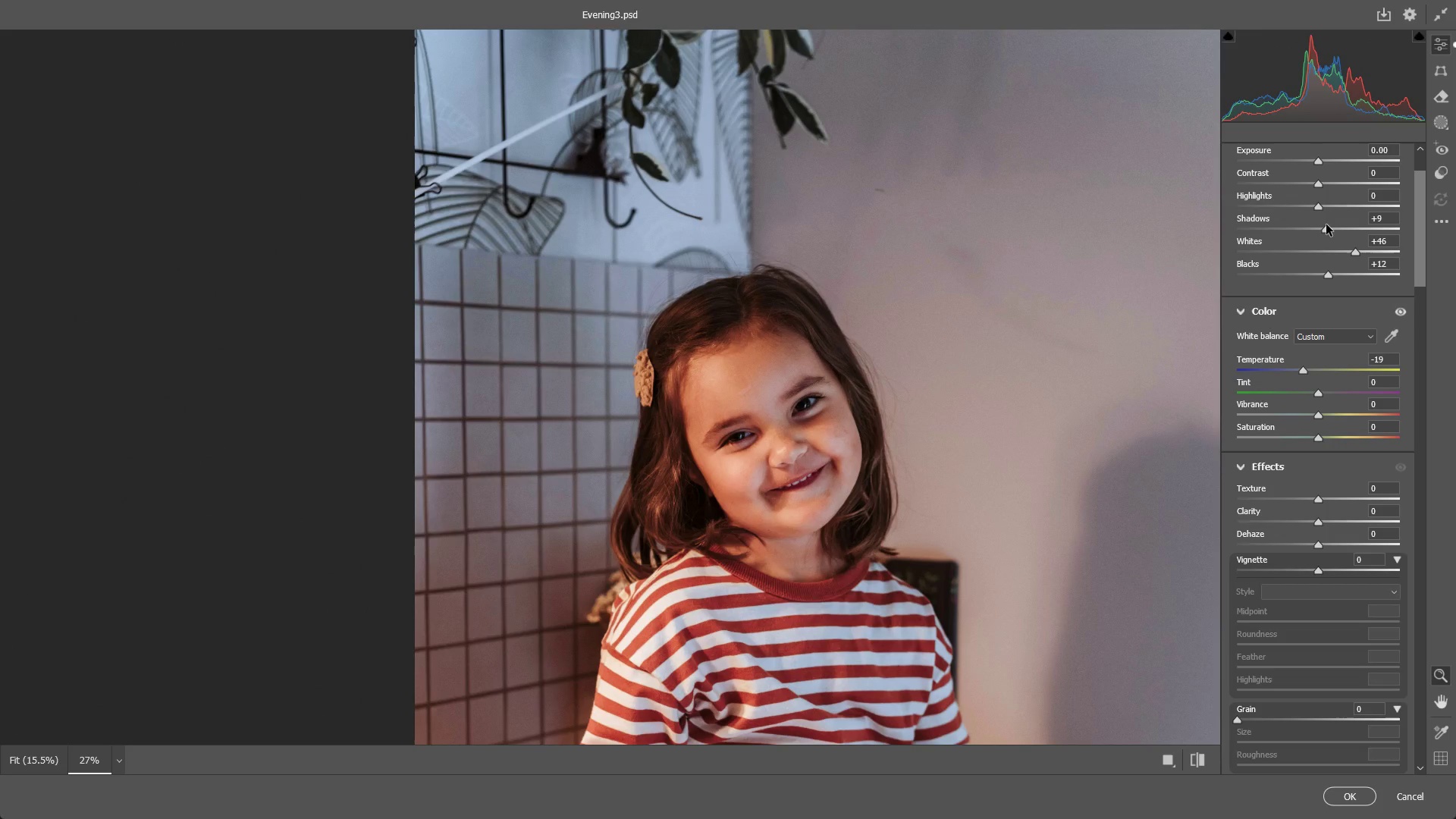 
left_click_drag(start_coordinate=[1319, 206], to_coordinate=[1332, 204])
 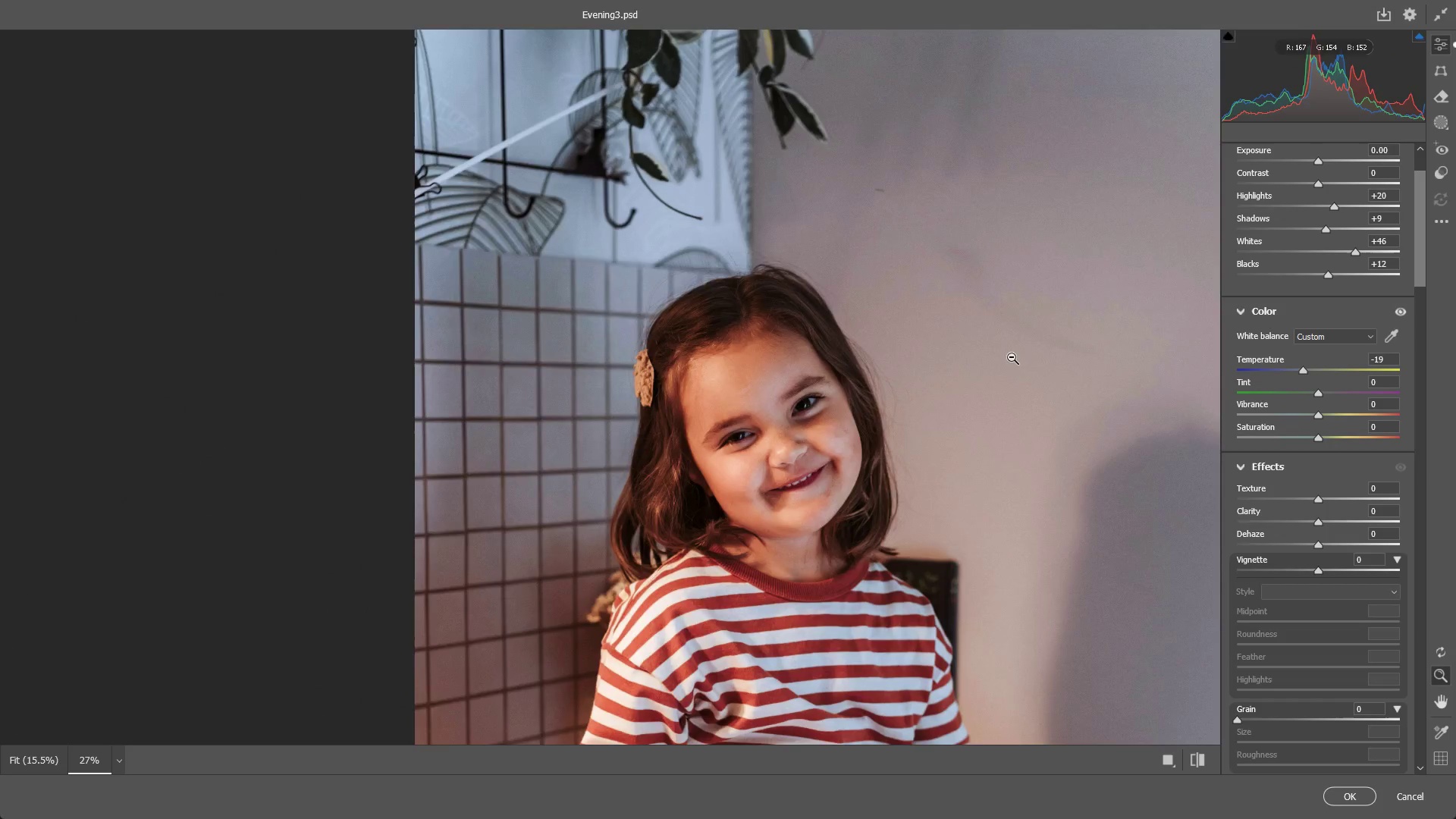 
left_click_drag(start_coordinate=[991, 368], to_coordinate=[911, 396])
 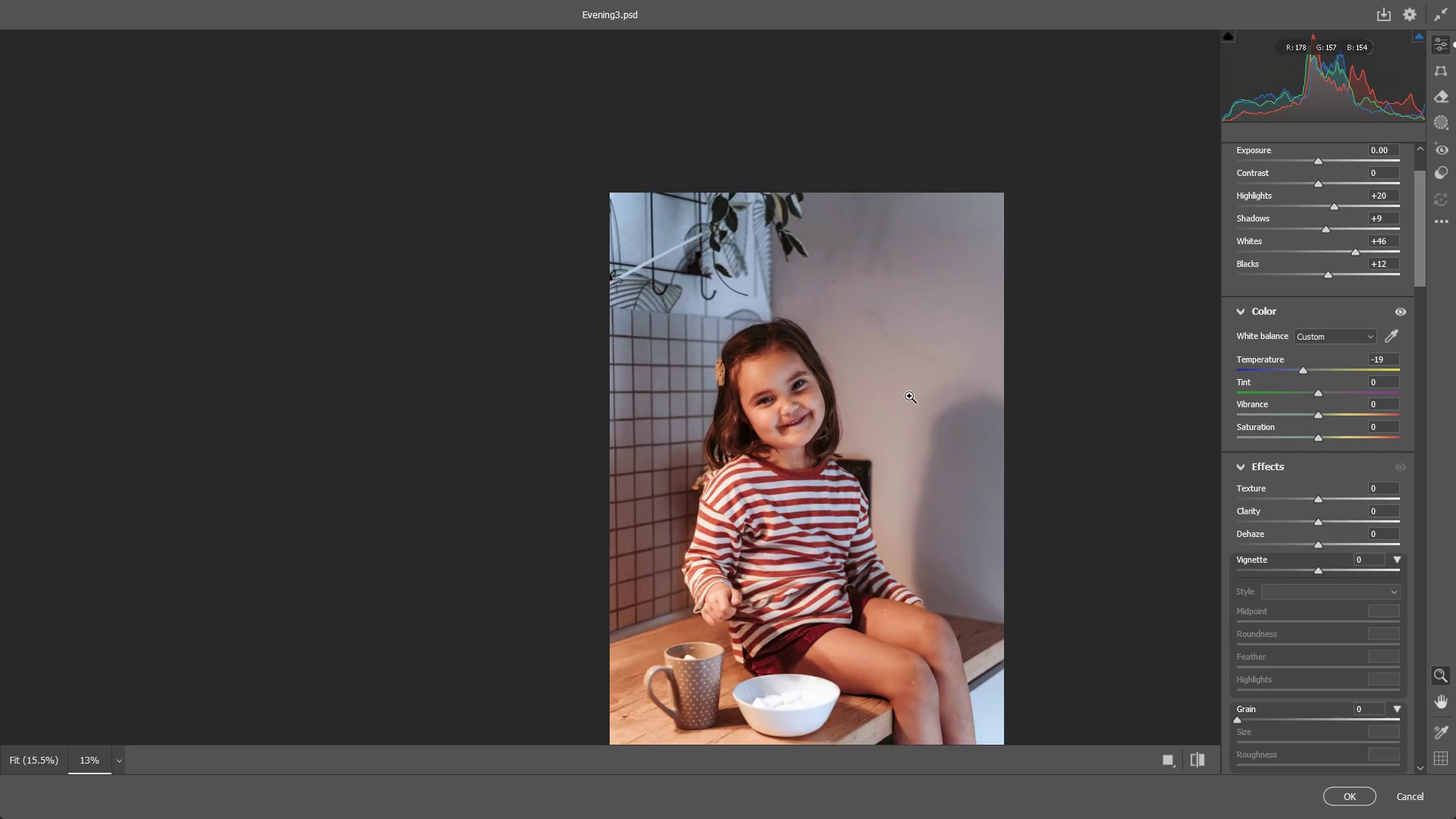 
hold_key(key=Space, duration=0.48)
 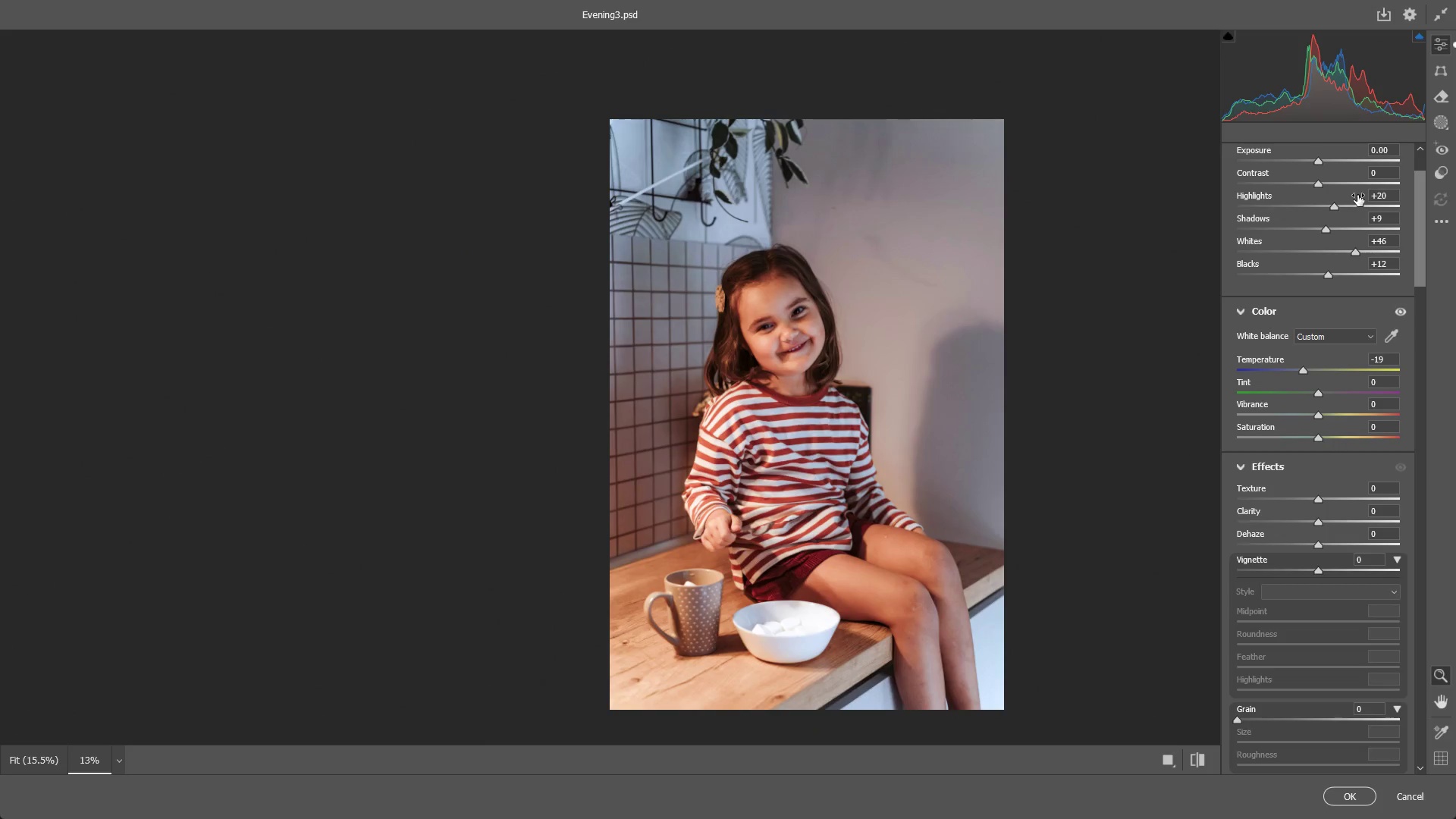 
left_click_drag(start_coordinate=[863, 397], to_coordinate=[874, 323])
 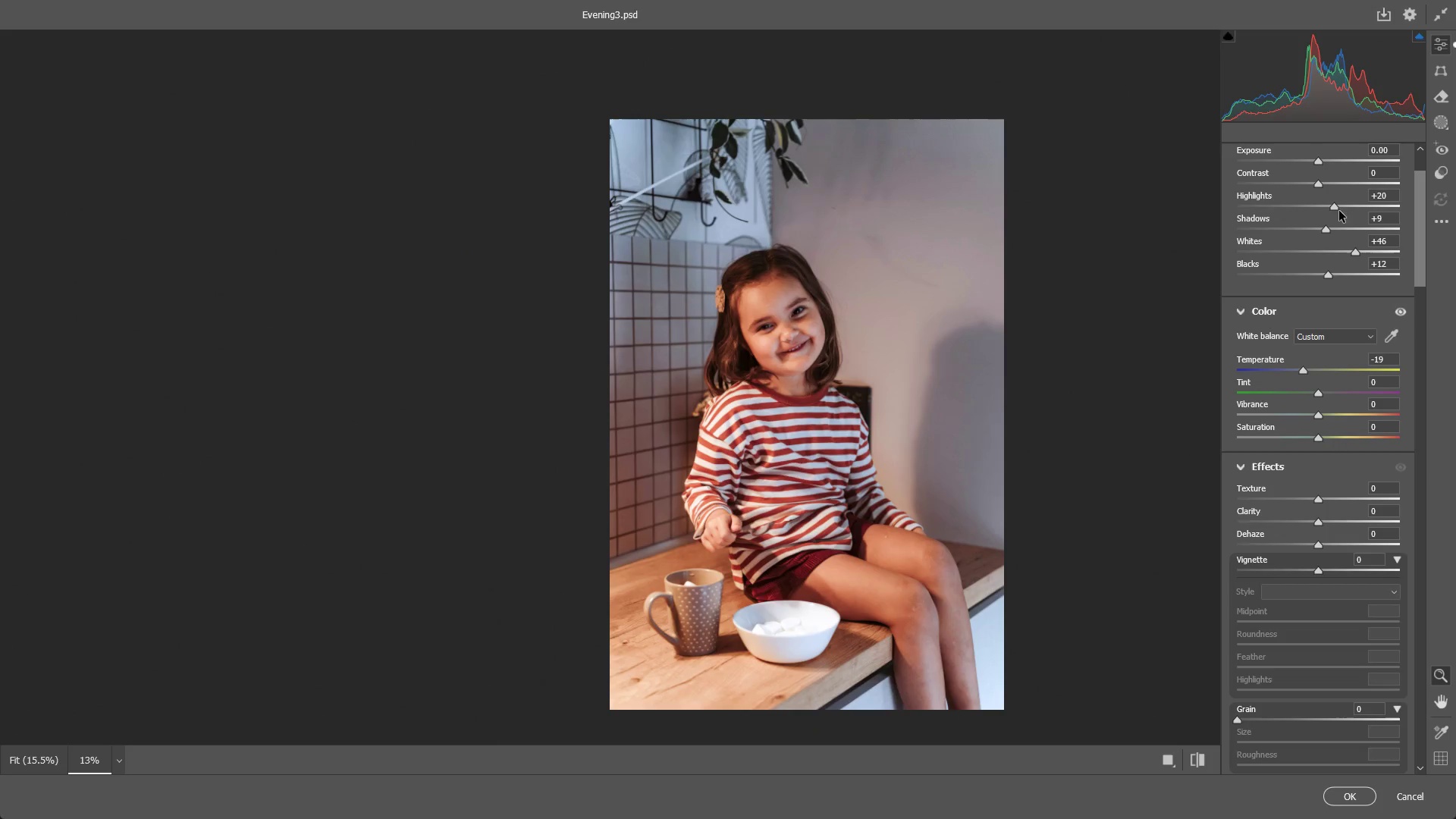 
left_click_drag(start_coordinate=[1338, 208], to_coordinate=[1354, 191])
 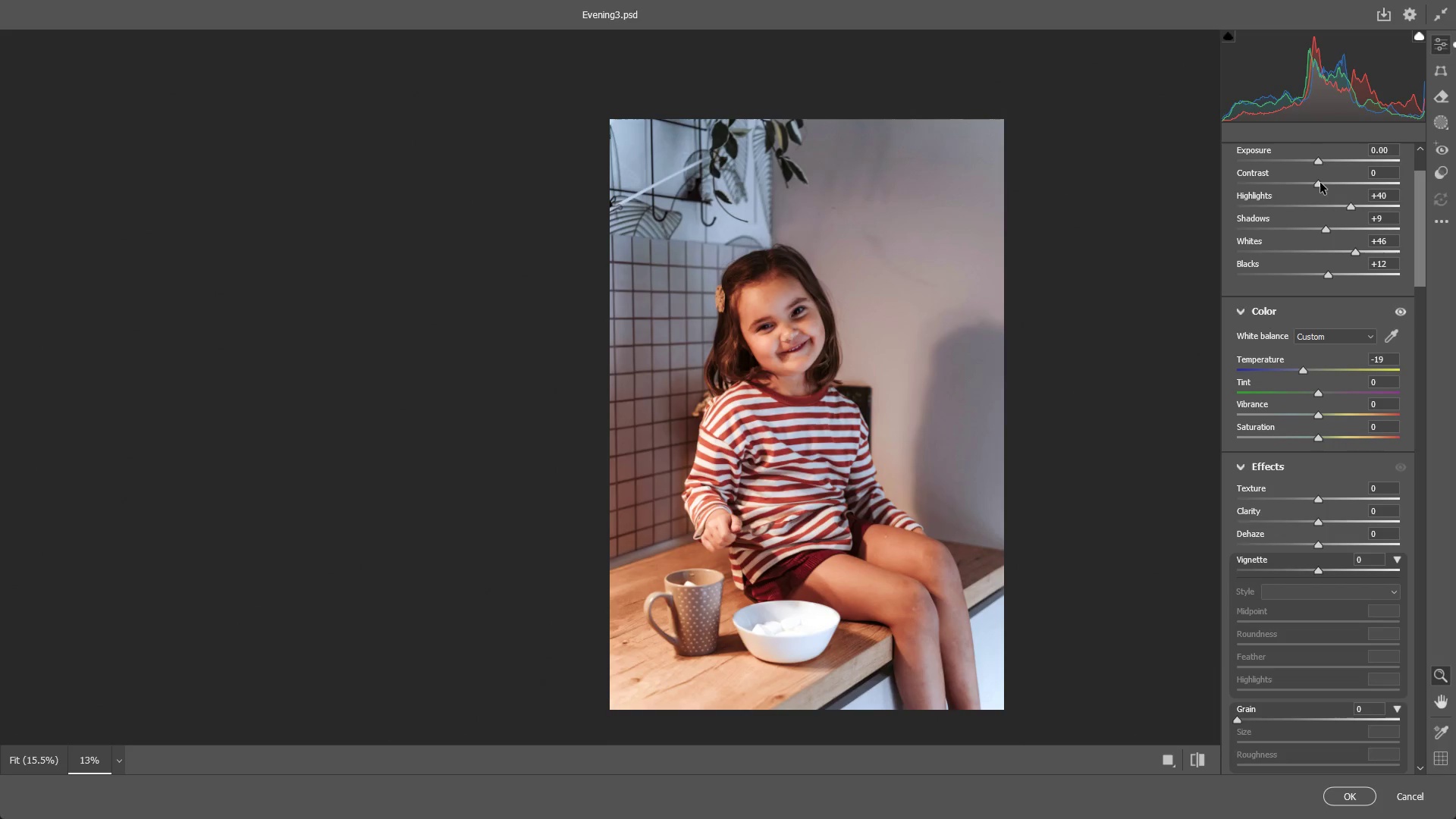 
left_click_drag(start_coordinate=[1320, 183], to_coordinate=[1312, 185])
 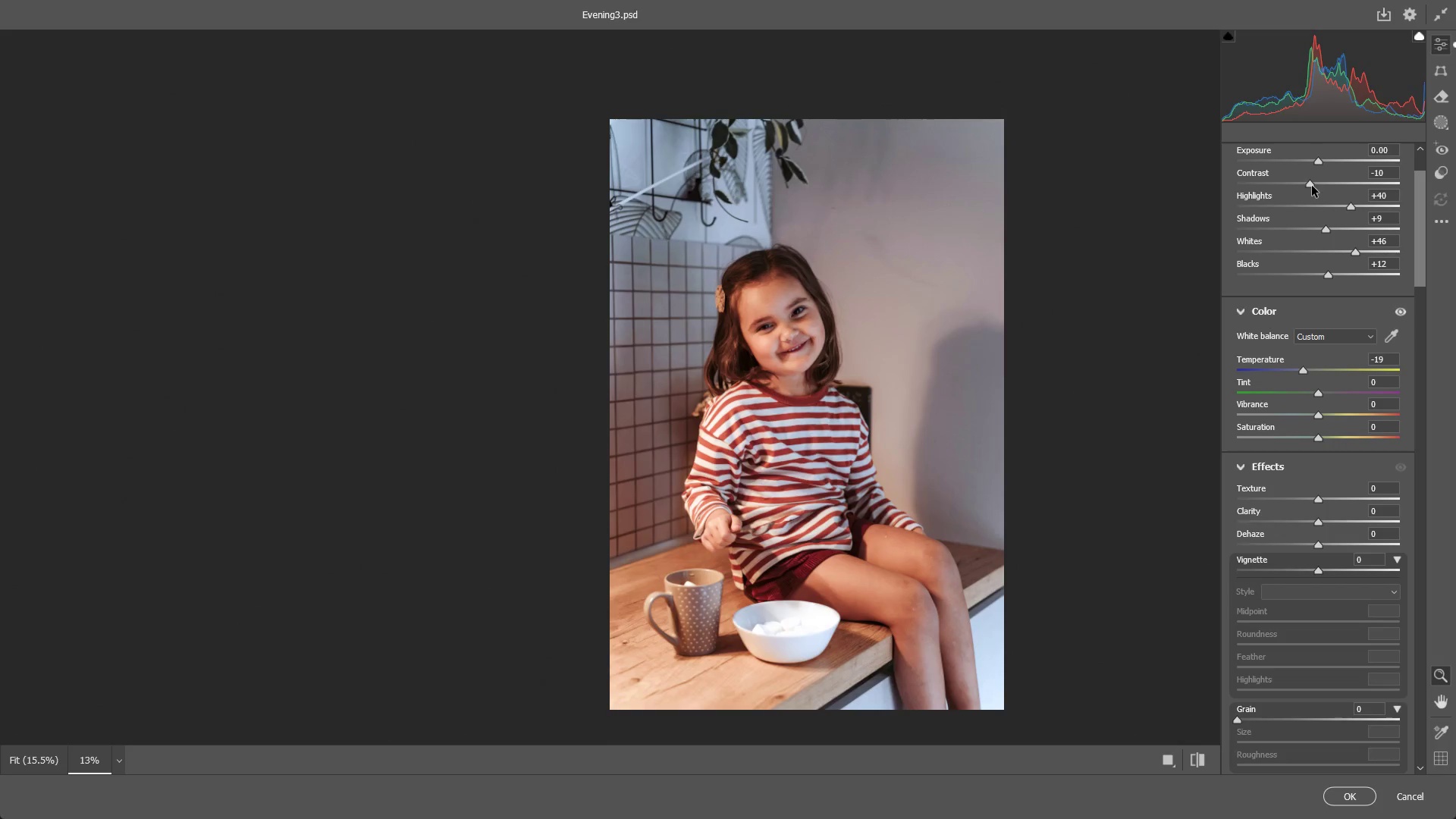 
key(Control+ControlLeft)
 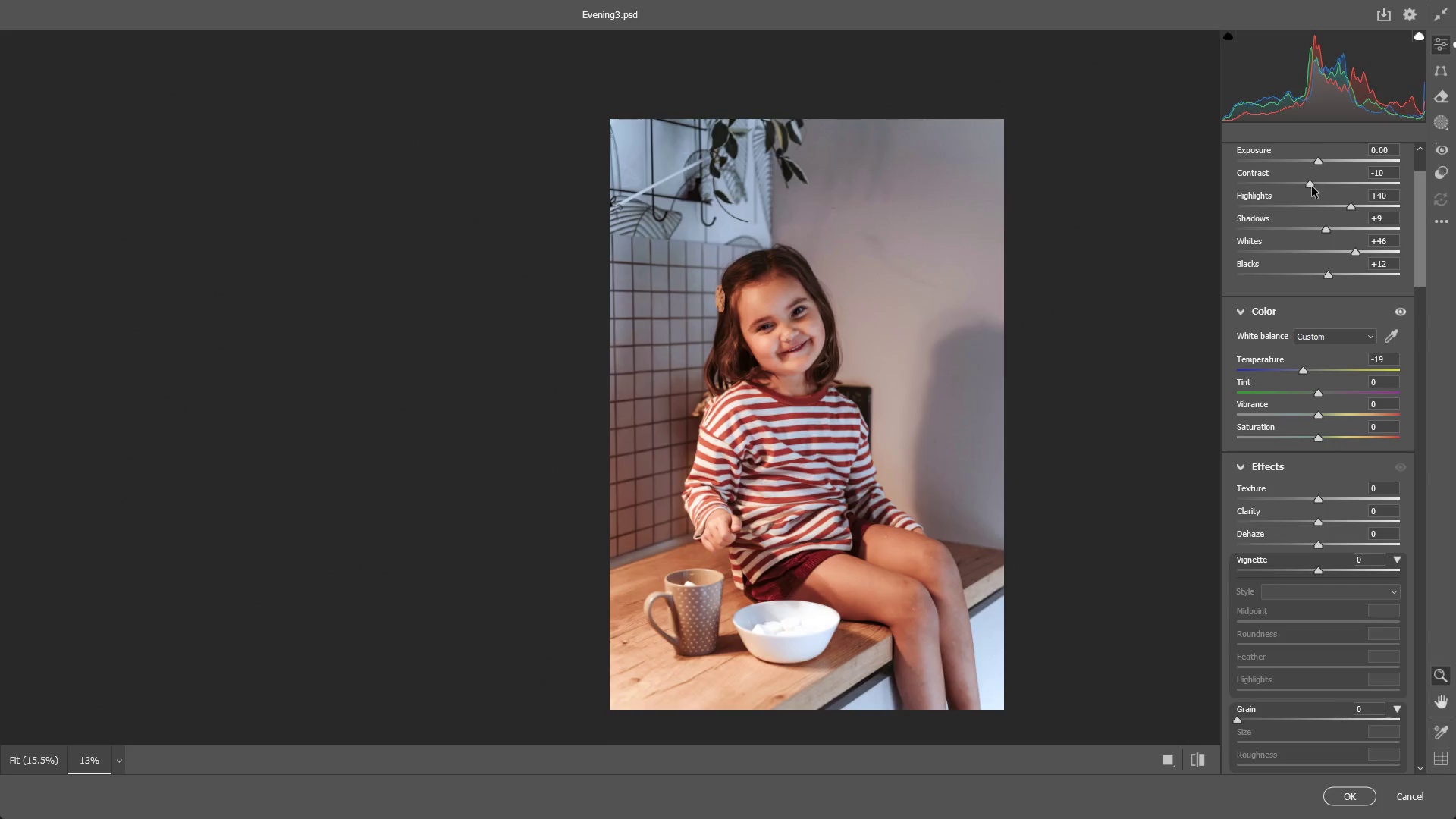 
key(Control+Z)
 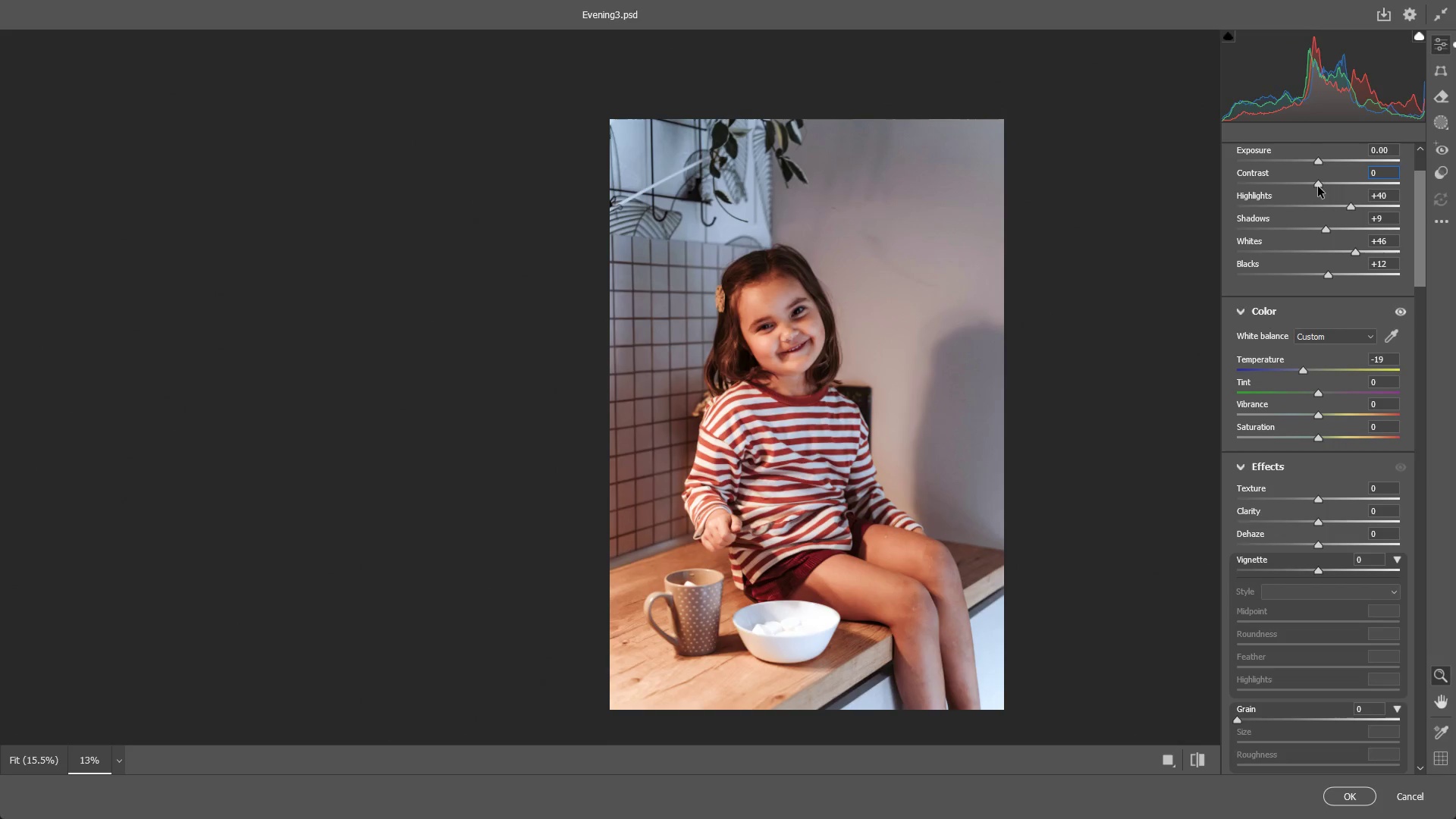 
left_click_drag(start_coordinate=[1320, 186], to_coordinate=[1272, 187])
 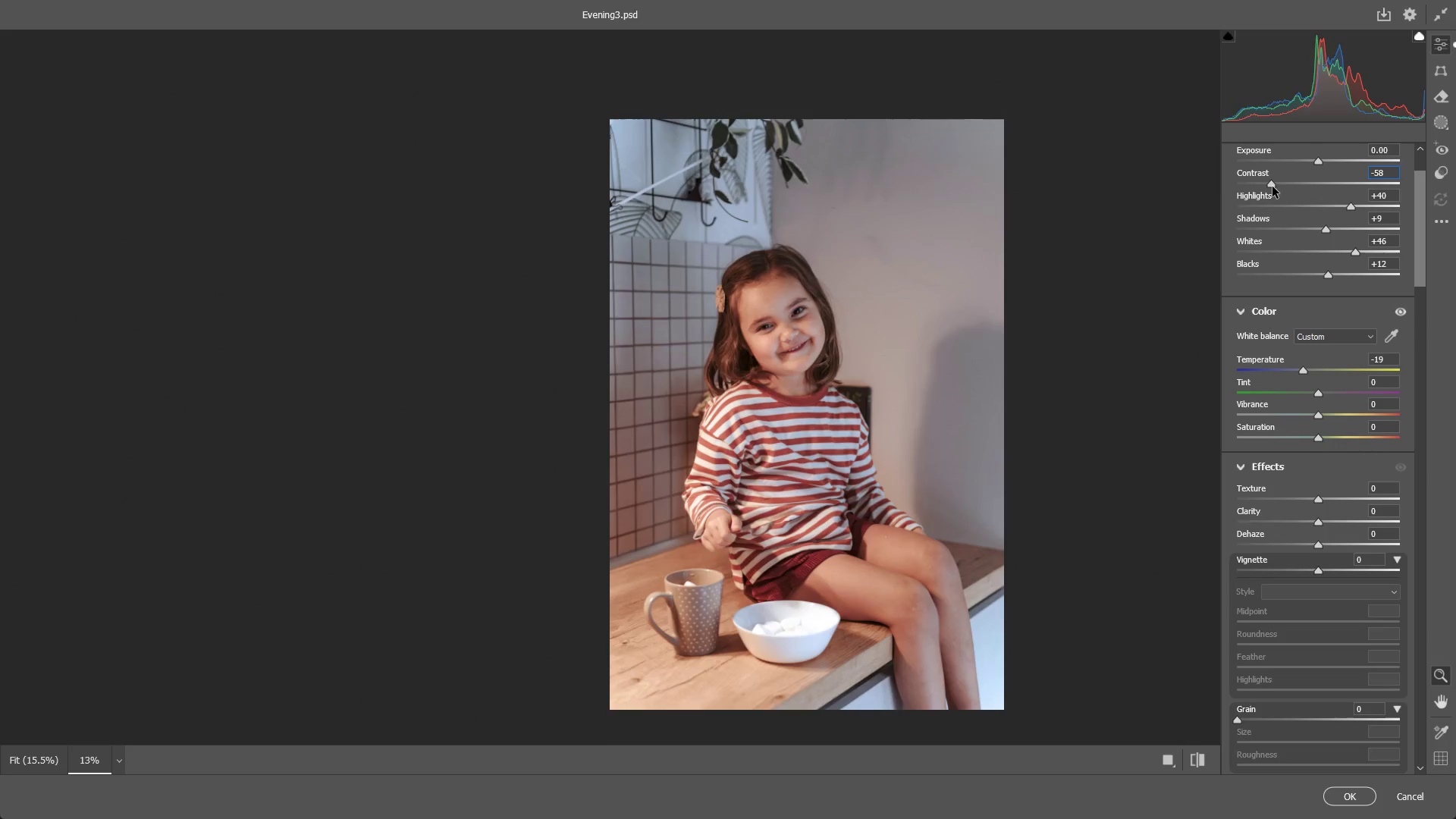 
key(Control+ControlLeft)
 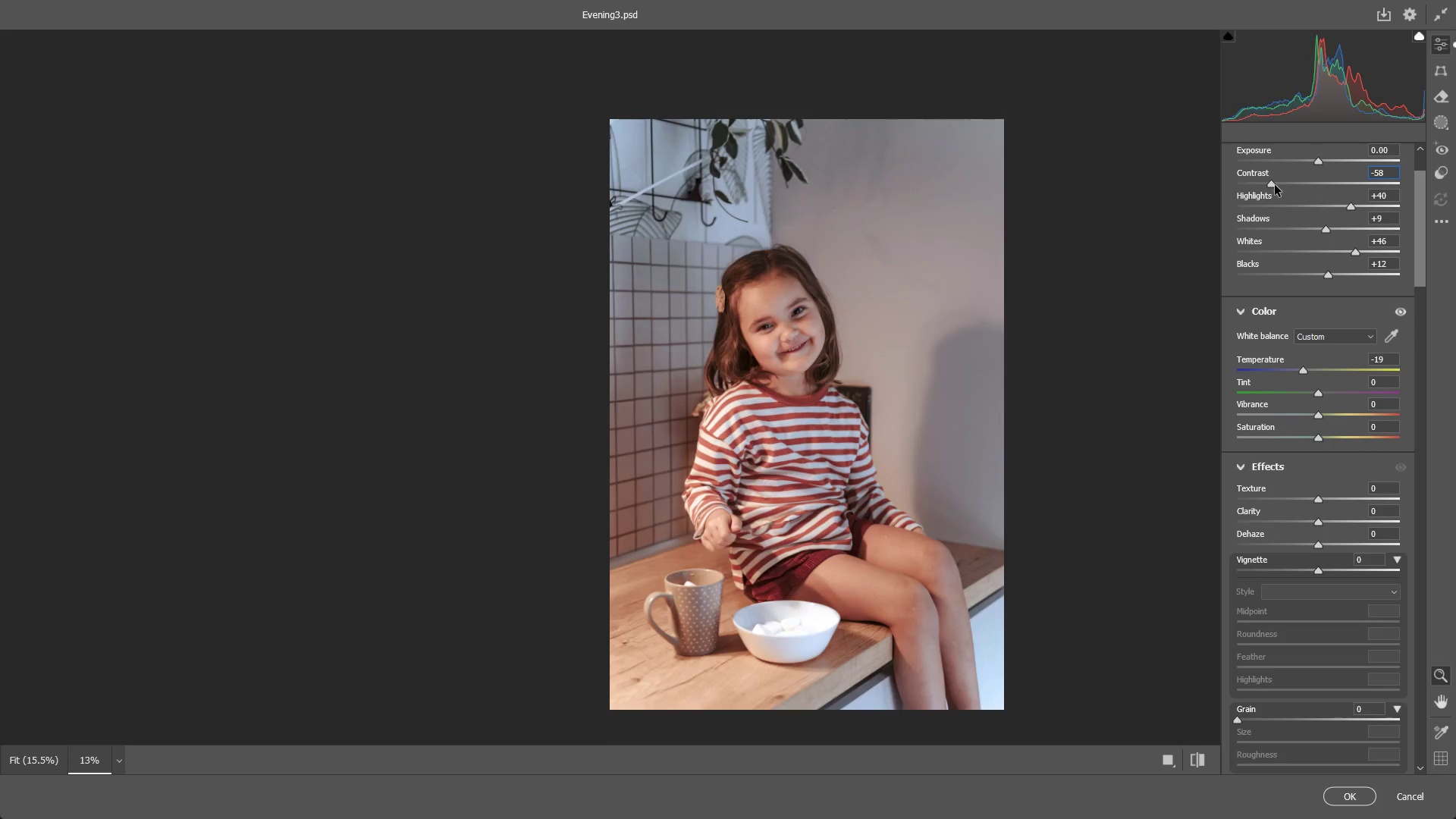 
key(Control+Z)
 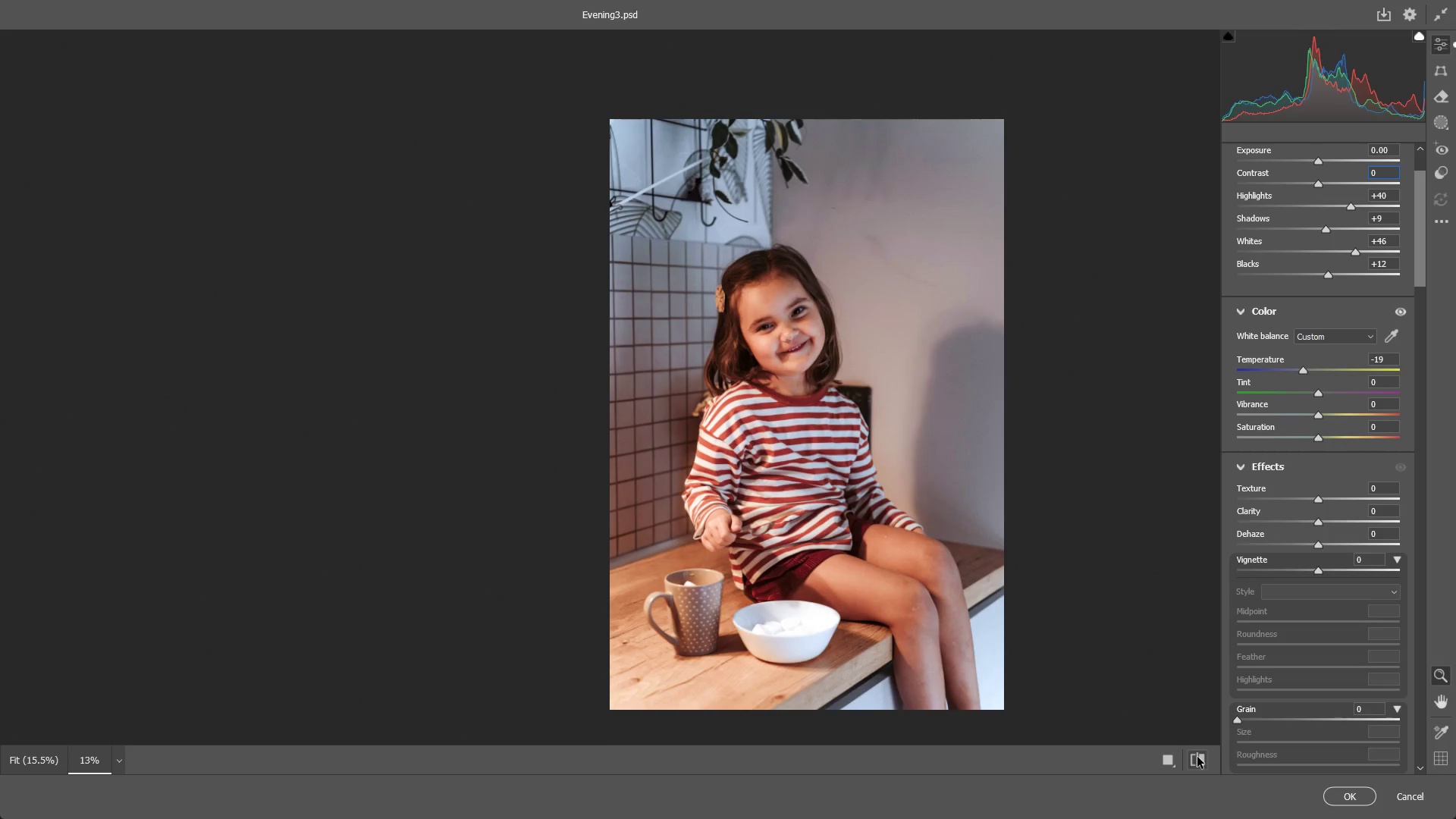 
double_click([1197, 758])
 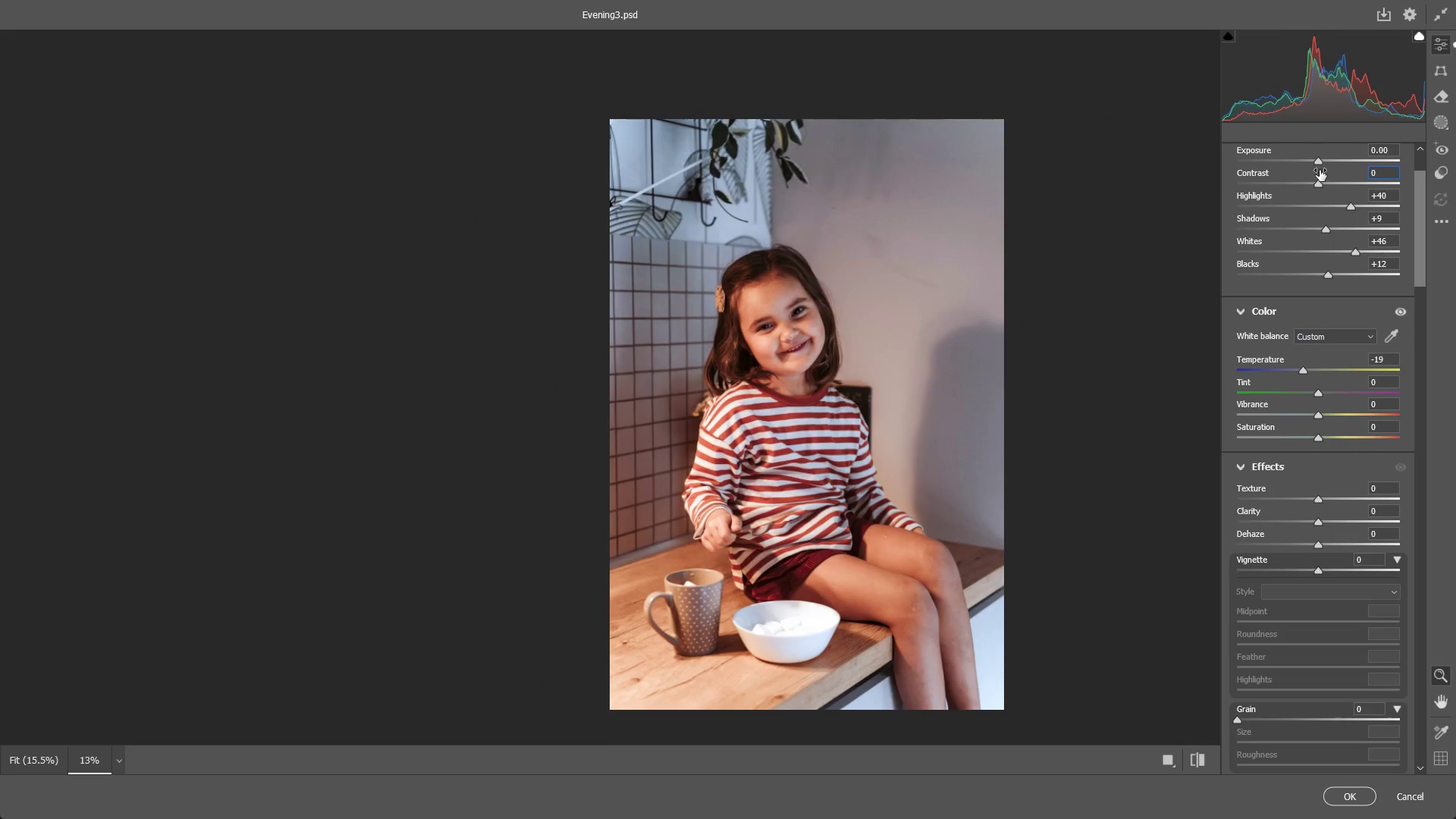 
left_click_drag(start_coordinate=[1319, 162], to_coordinate=[1335, 162])
 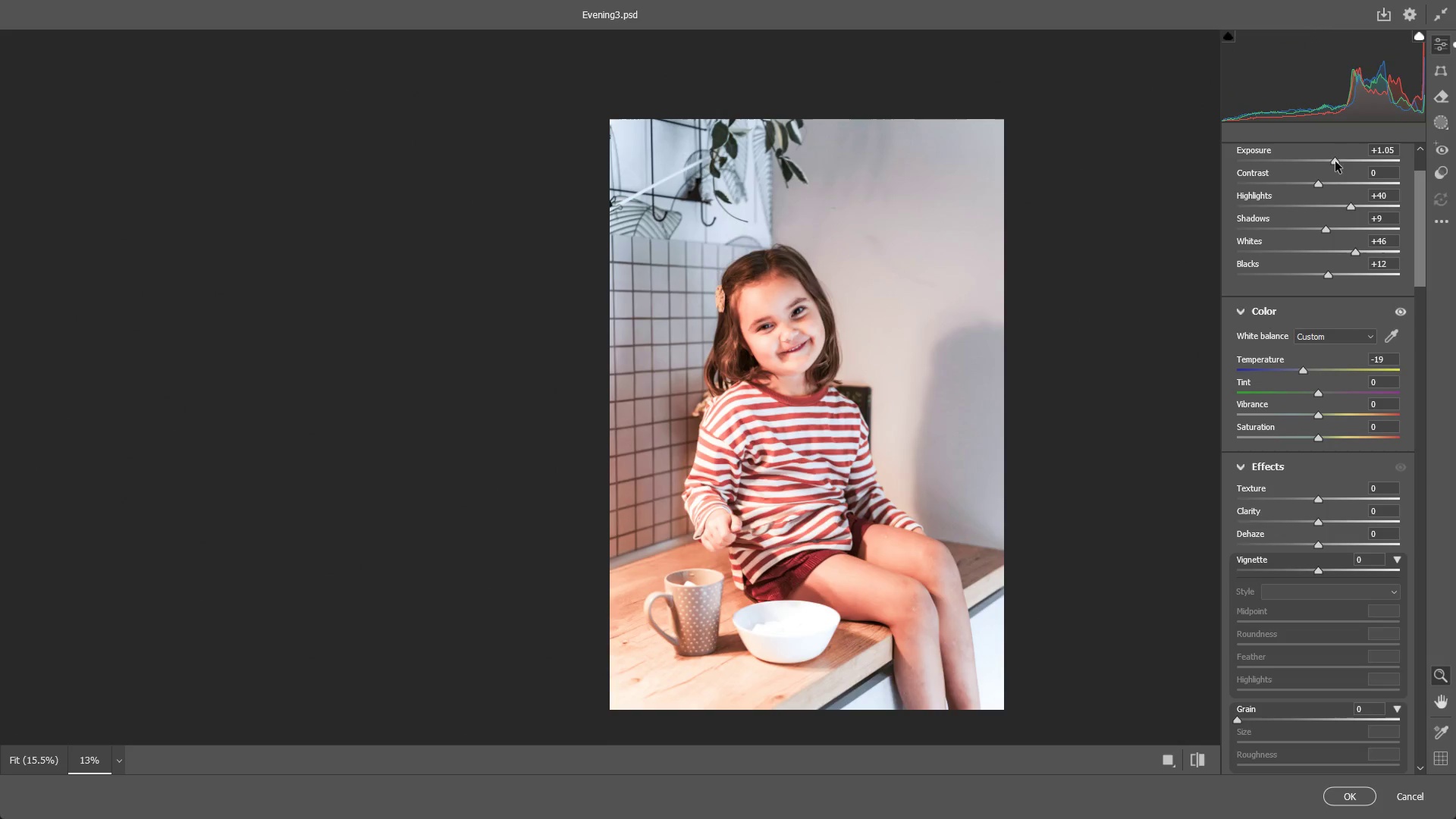 
key(Control+ControlLeft)
 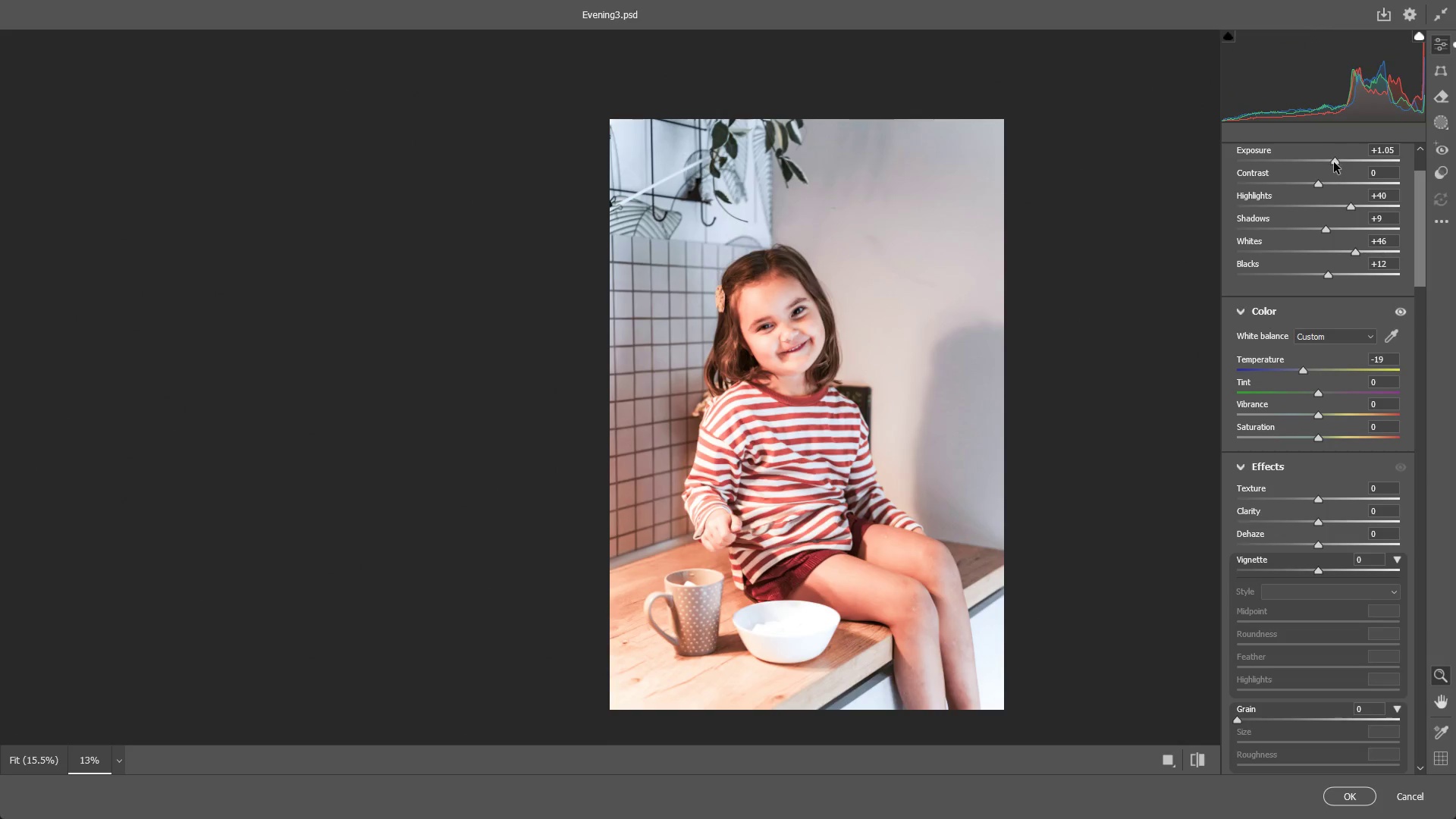 
key(Control+Z)
 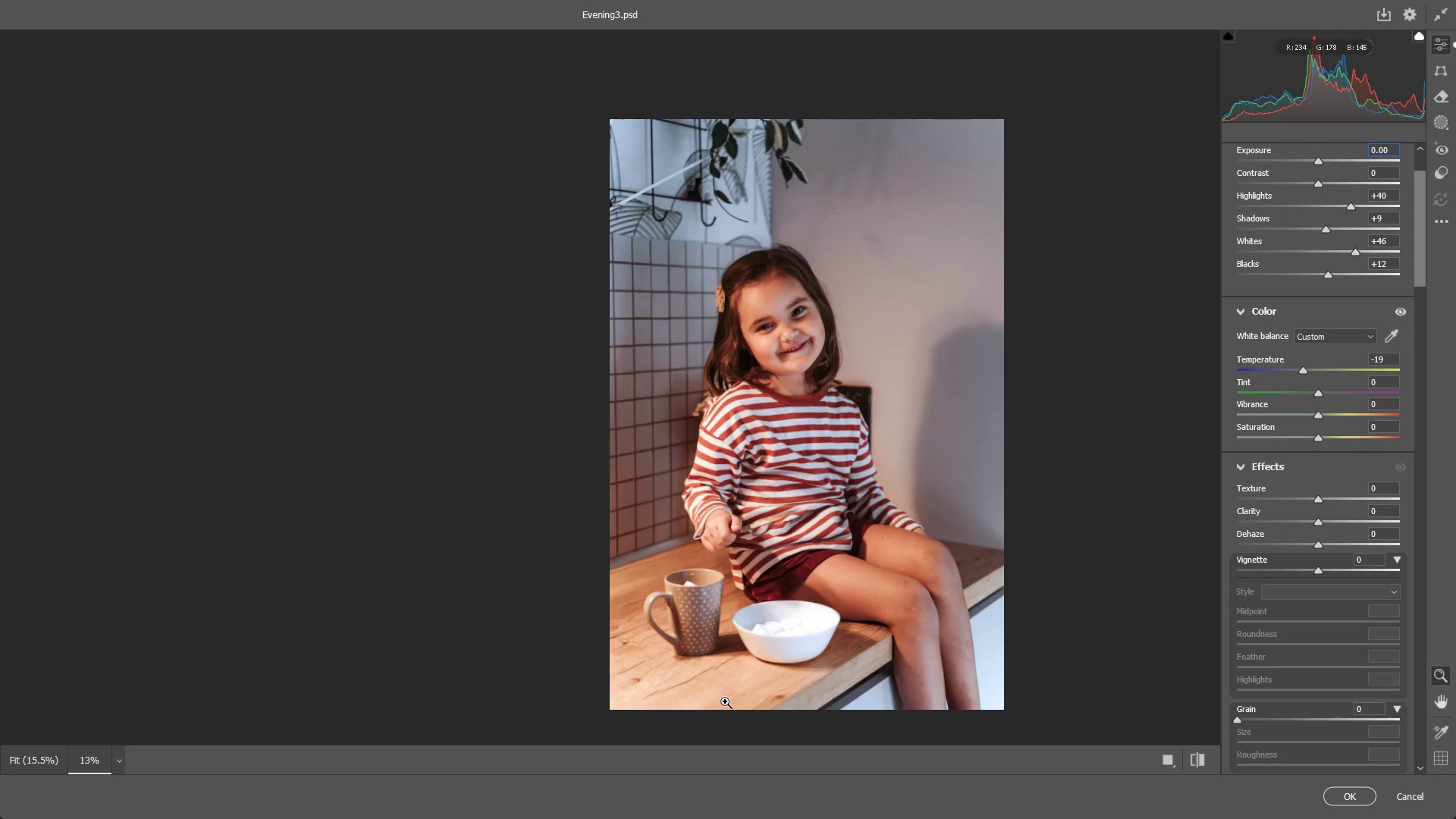 
wait(18.02)
 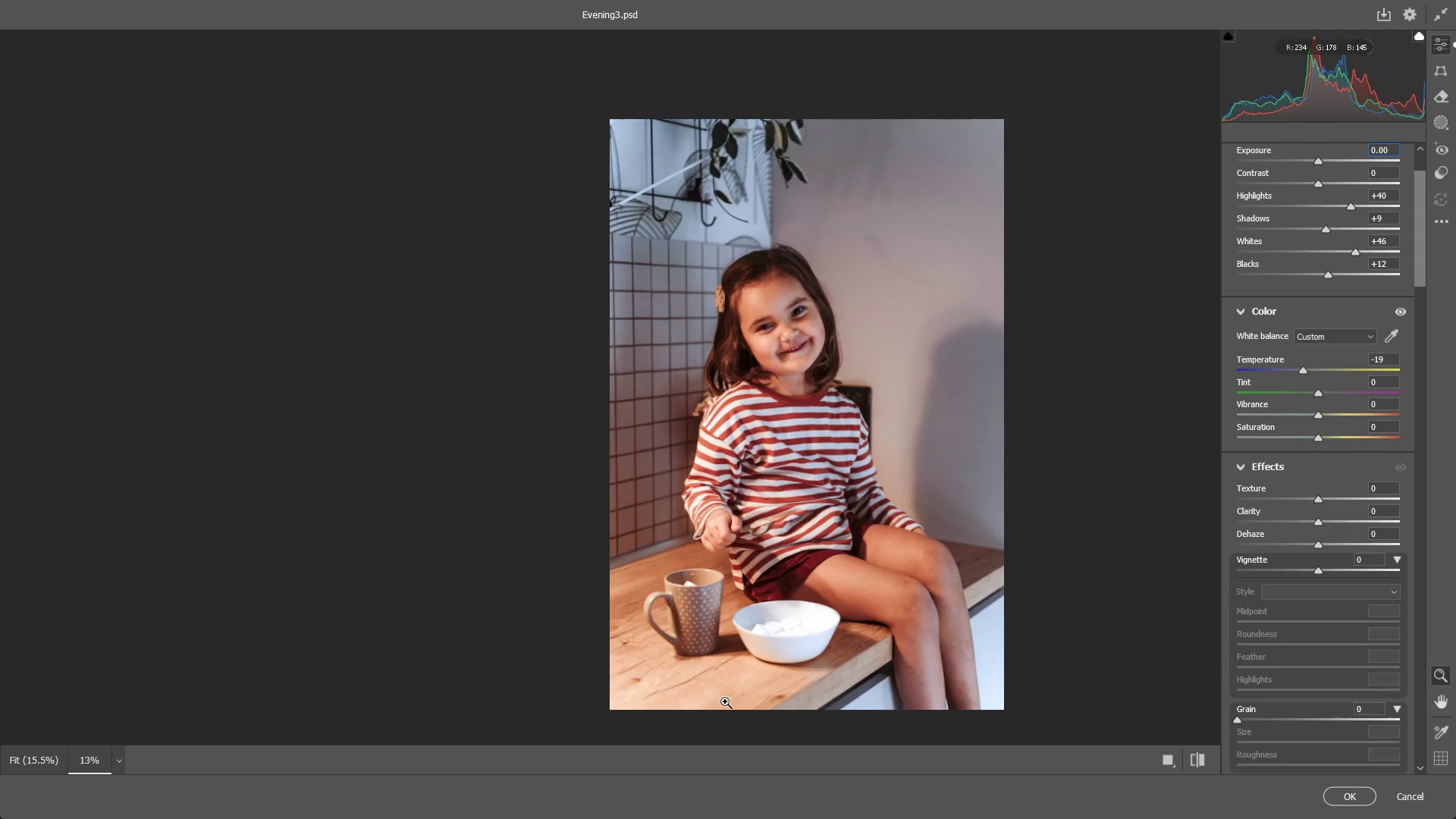 
left_click_drag(start_coordinate=[782, 351], to_coordinate=[918, 353])
 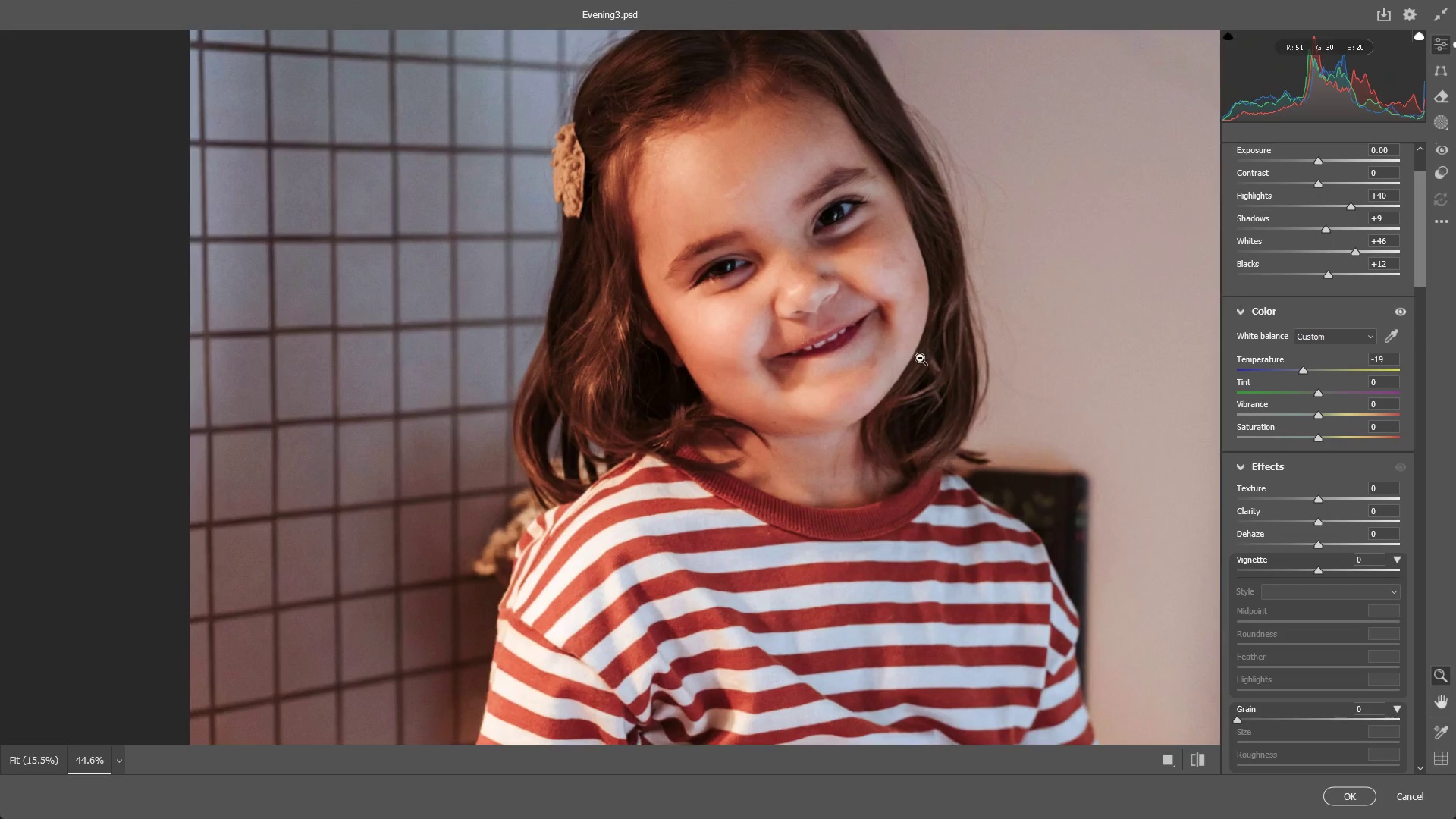 
hold_key(key=Space, duration=0.47)
 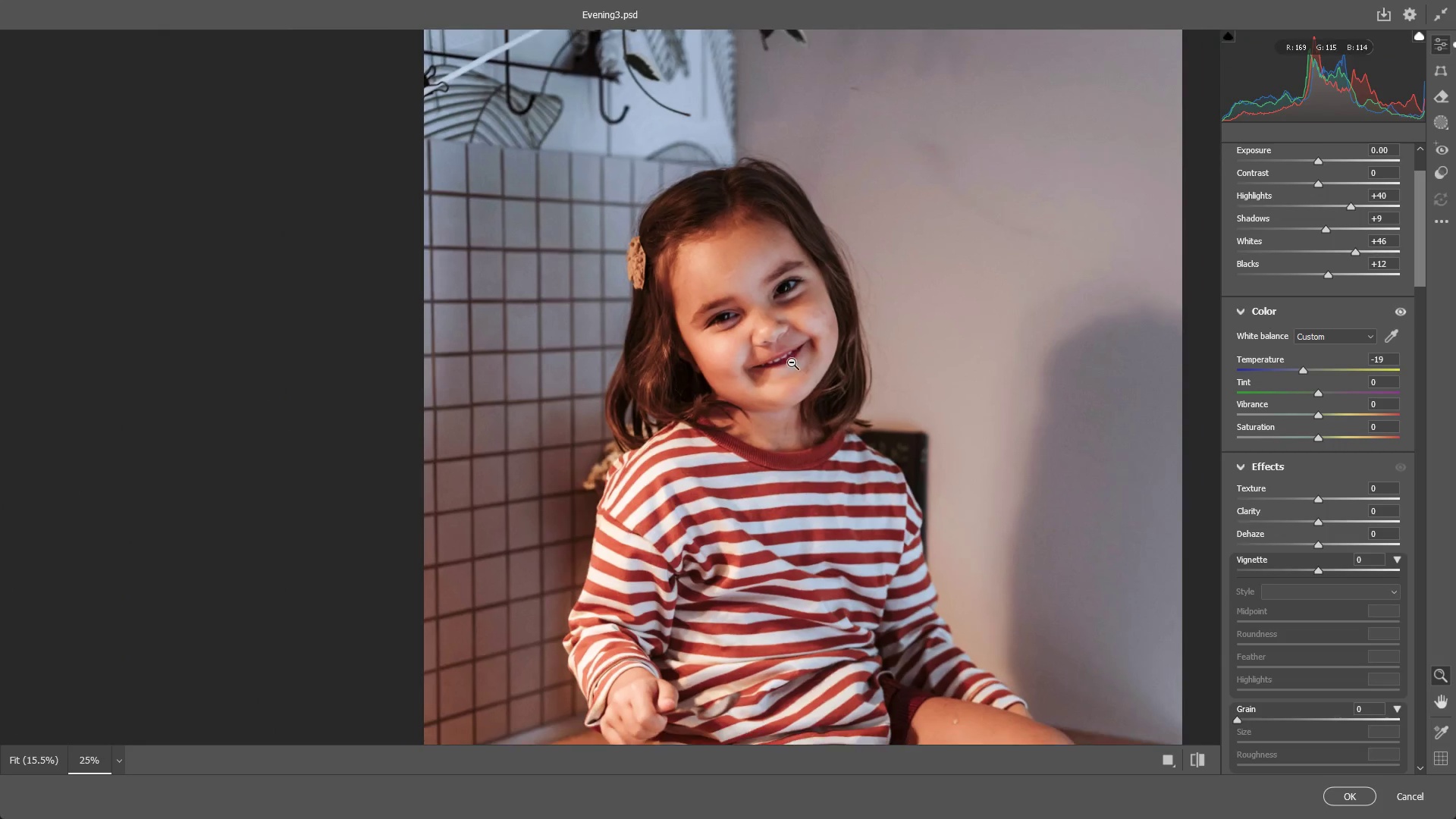 
left_click_drag(start_coordinate=[930, 359], to_coordinate=[827, 378])
 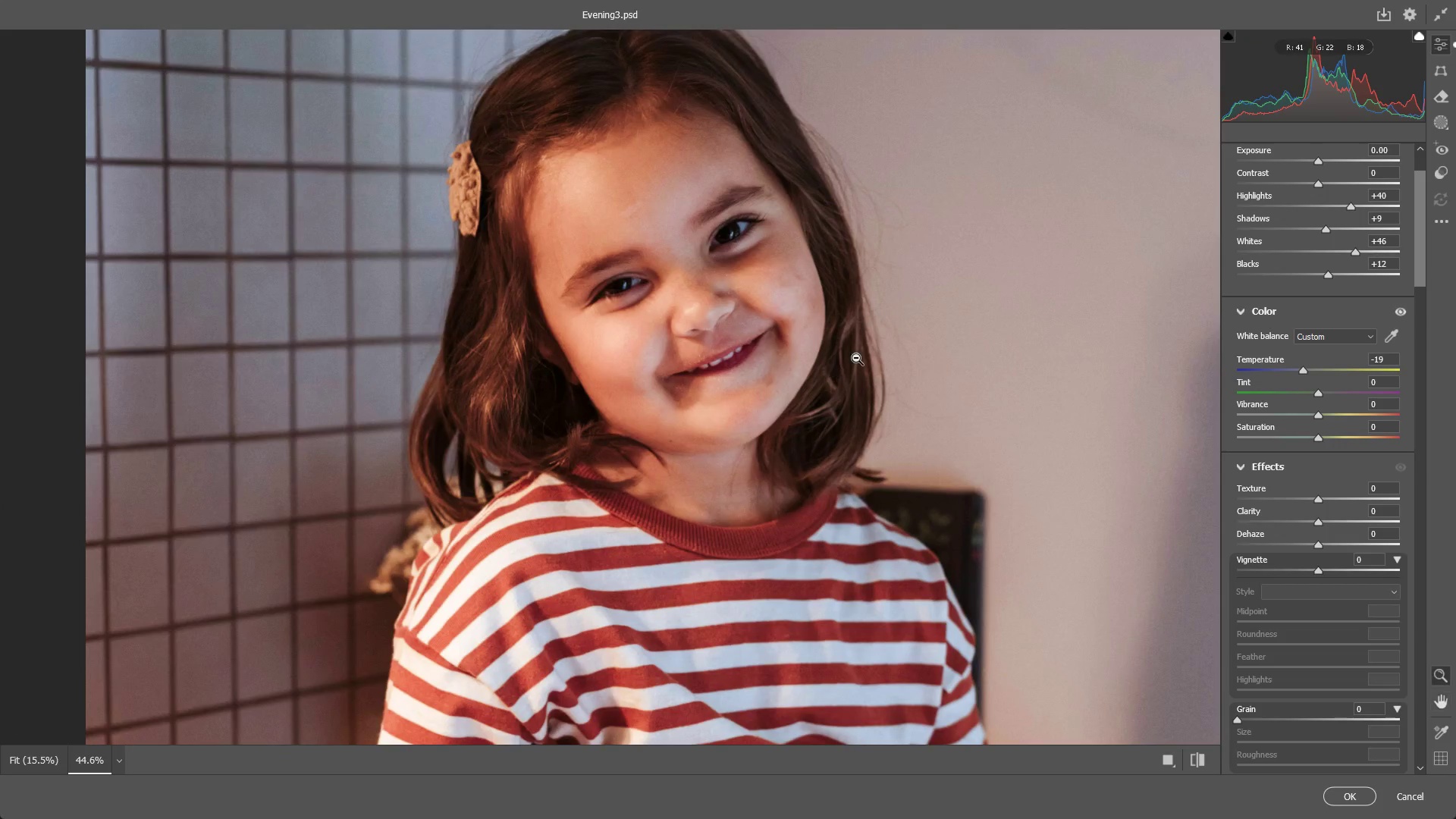 
left_click_drag(start_coordinate=[856, 358], to_coordinate=[792, 362])
 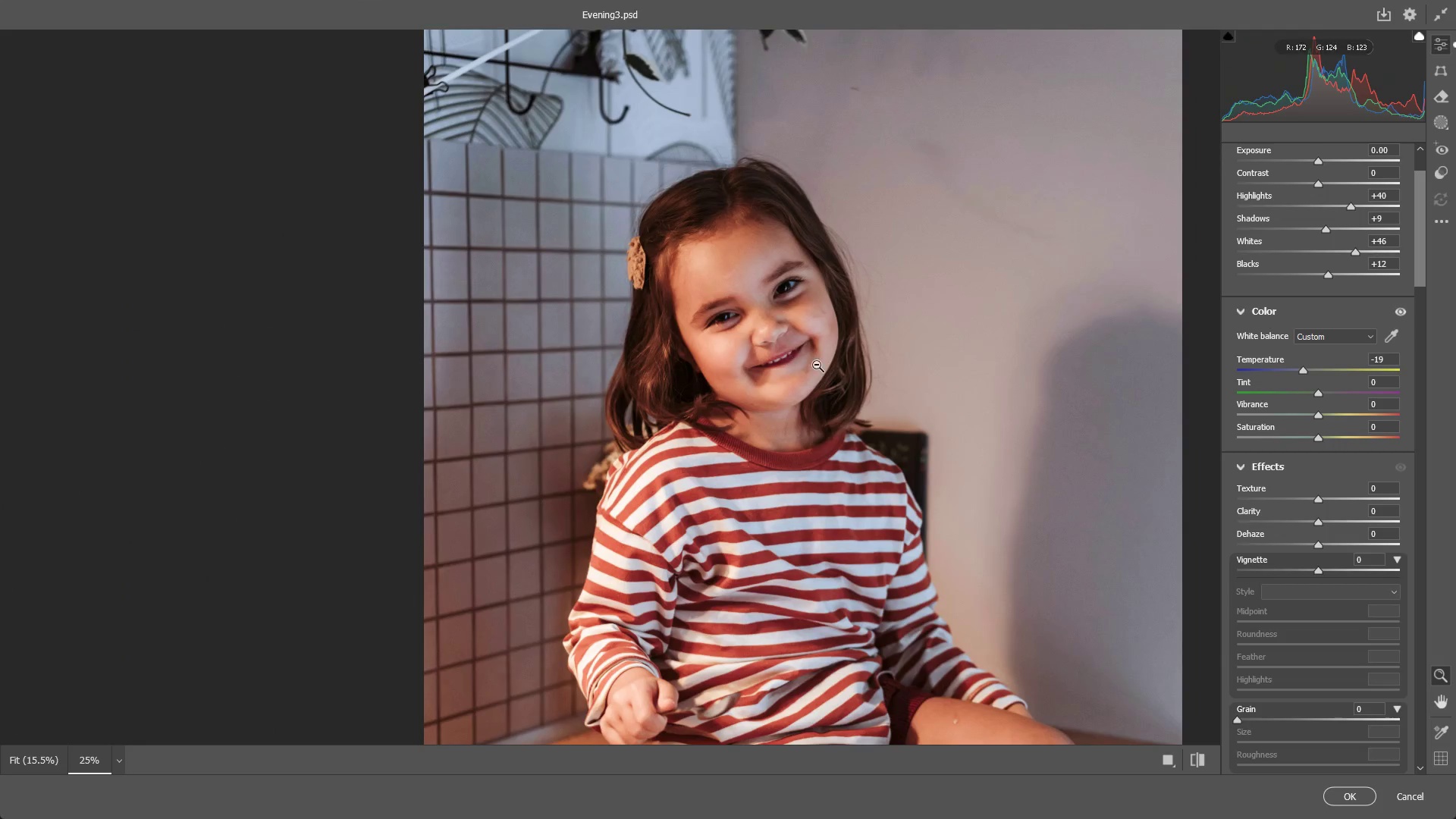 
left_click_drag(start_coordinate=[834, 368], to_coordinate=[786, 375])
 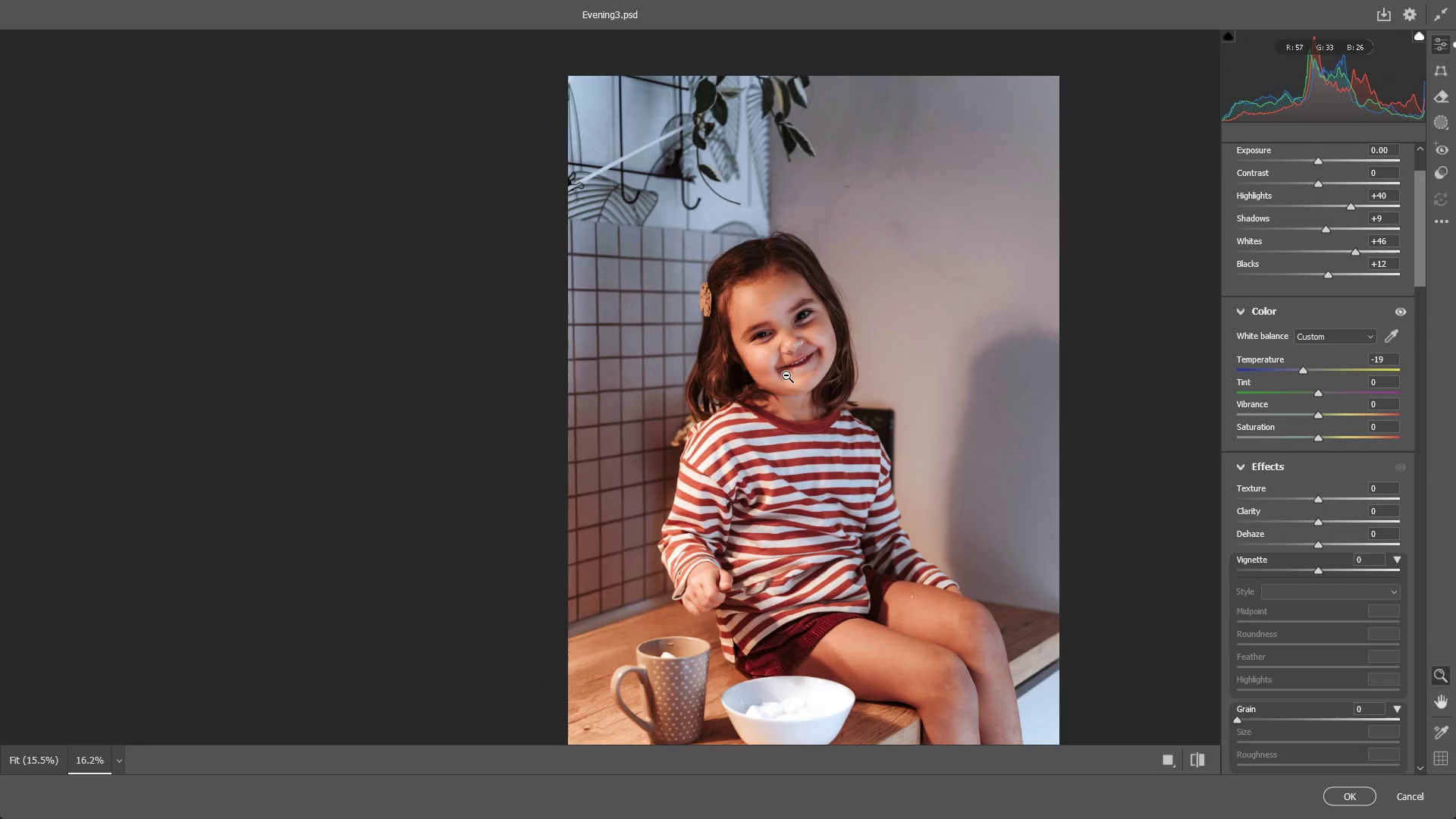 
hold_key(key=Space, duration=0.48)
 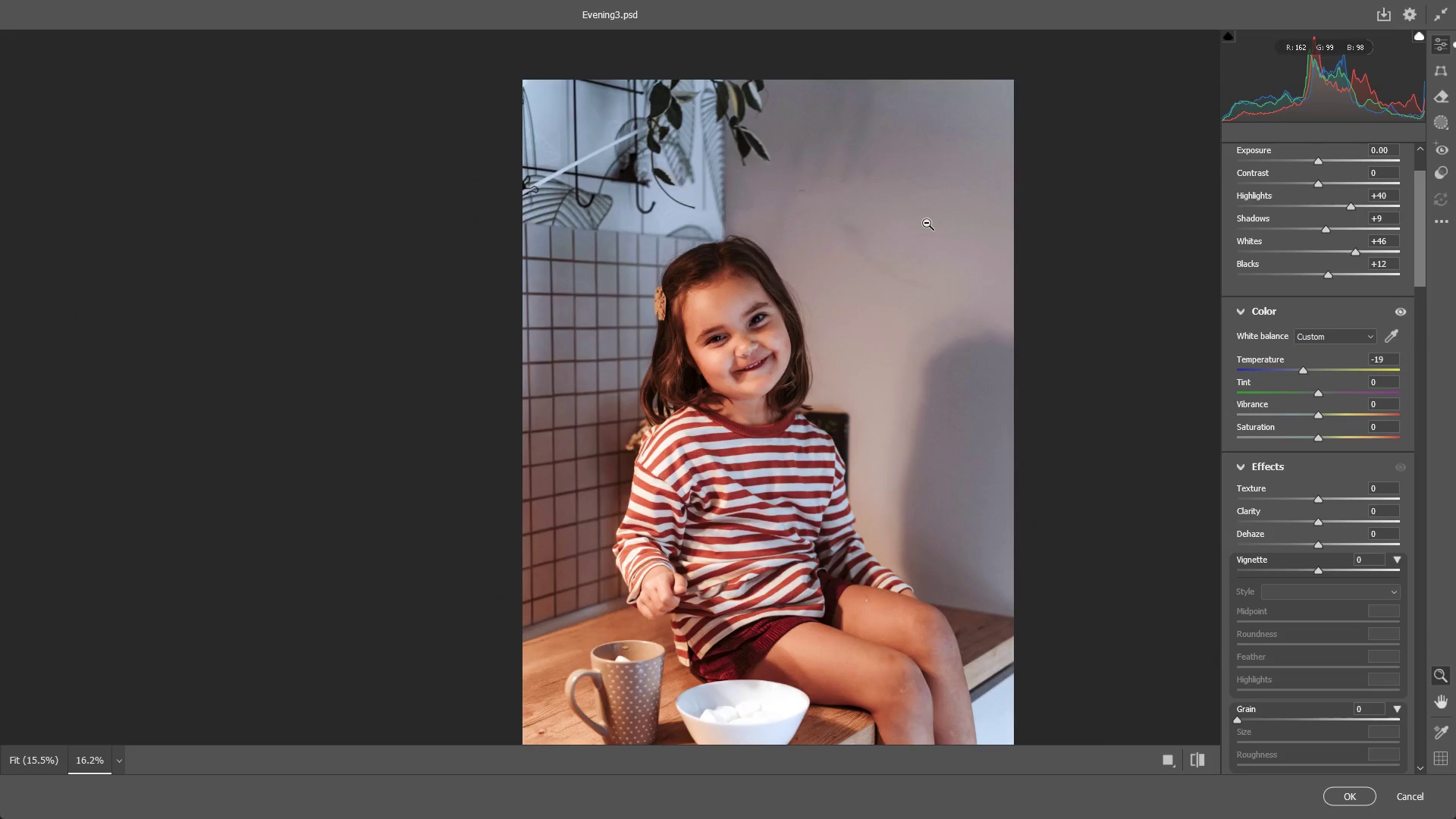 
left_click_drag(start_coordinate=[828, 382], to_coordinate=[783, 386])
 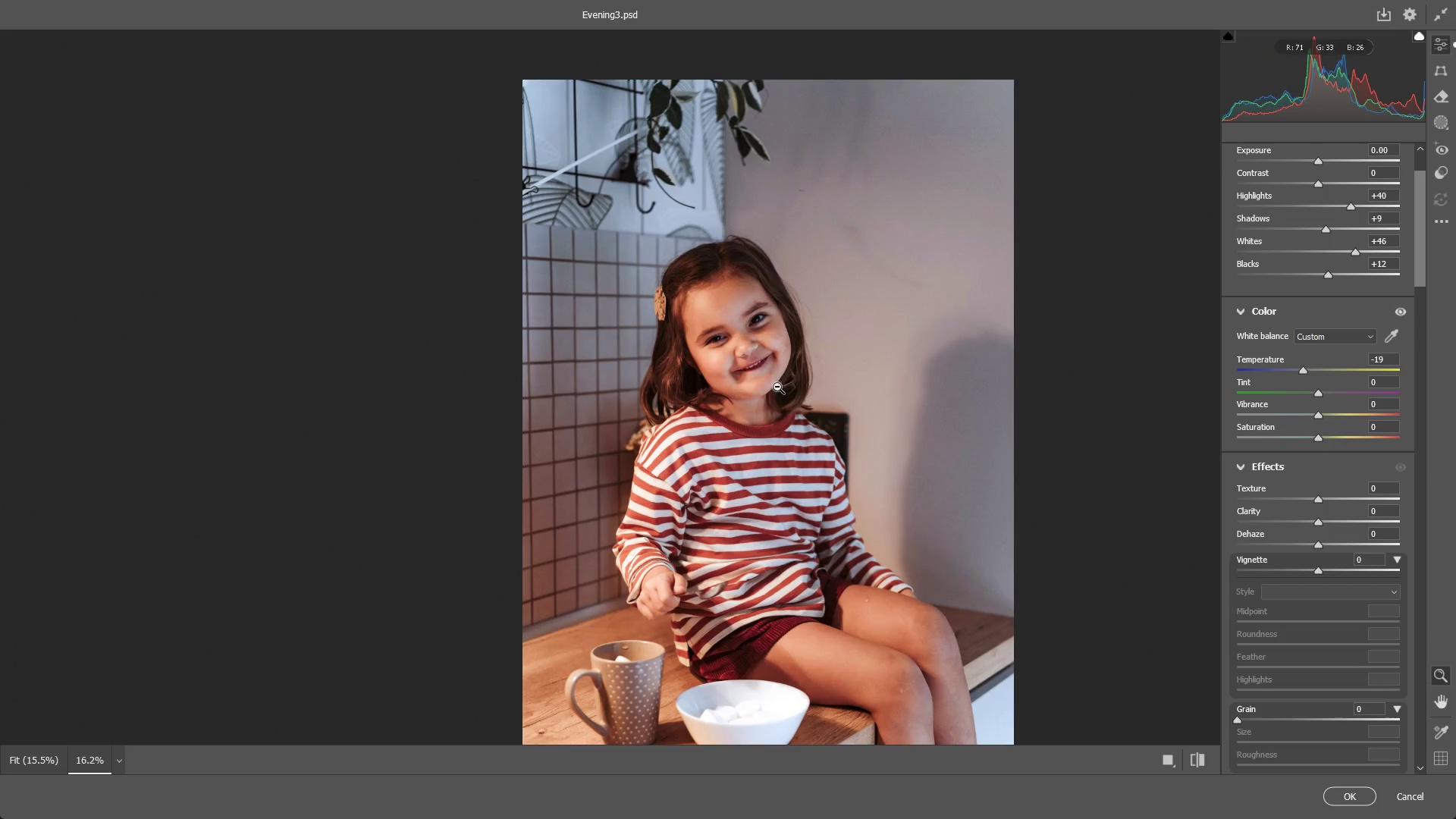 
key(Alt+AltLeft)
 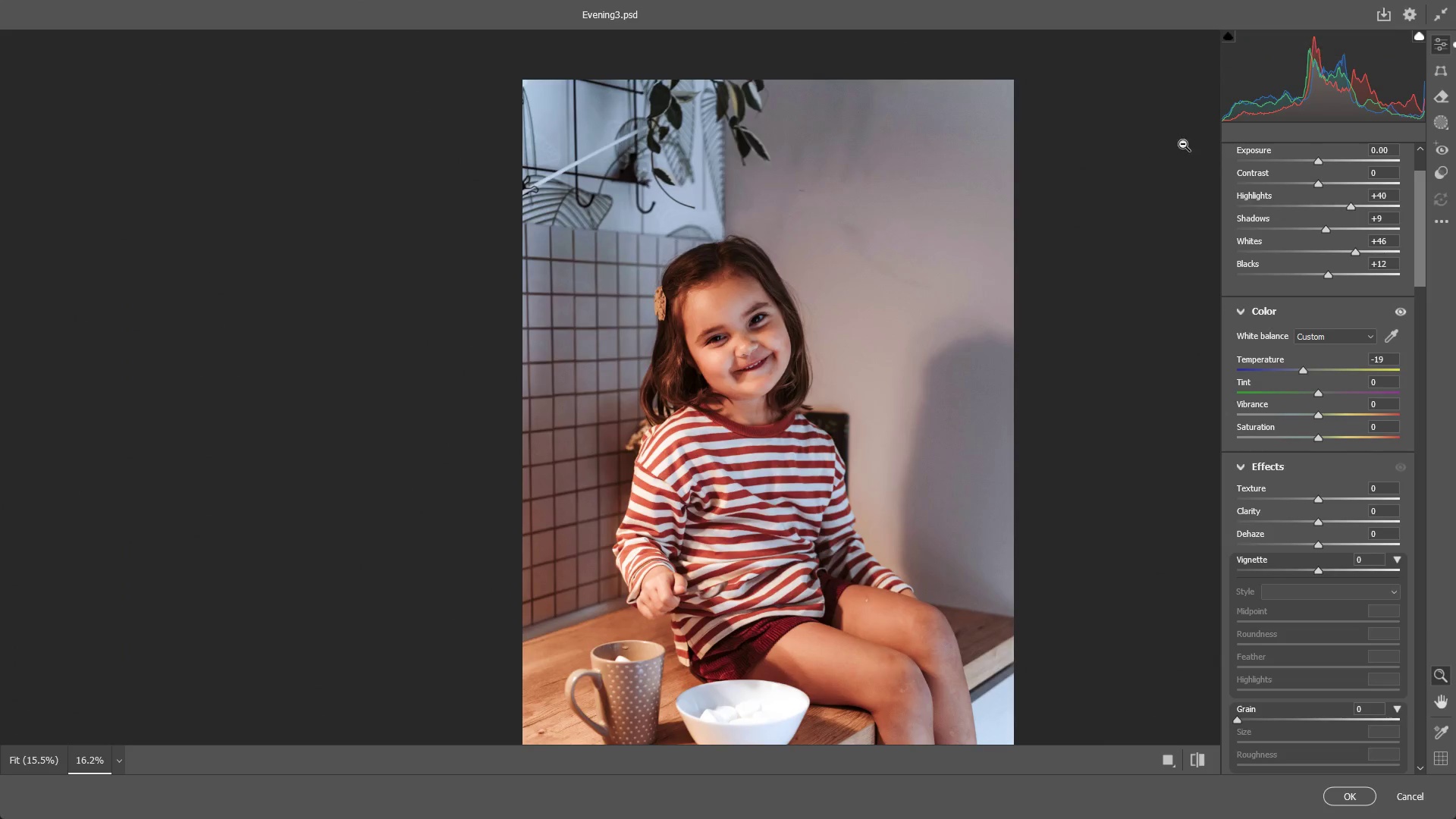 
key(Alt+Tab)